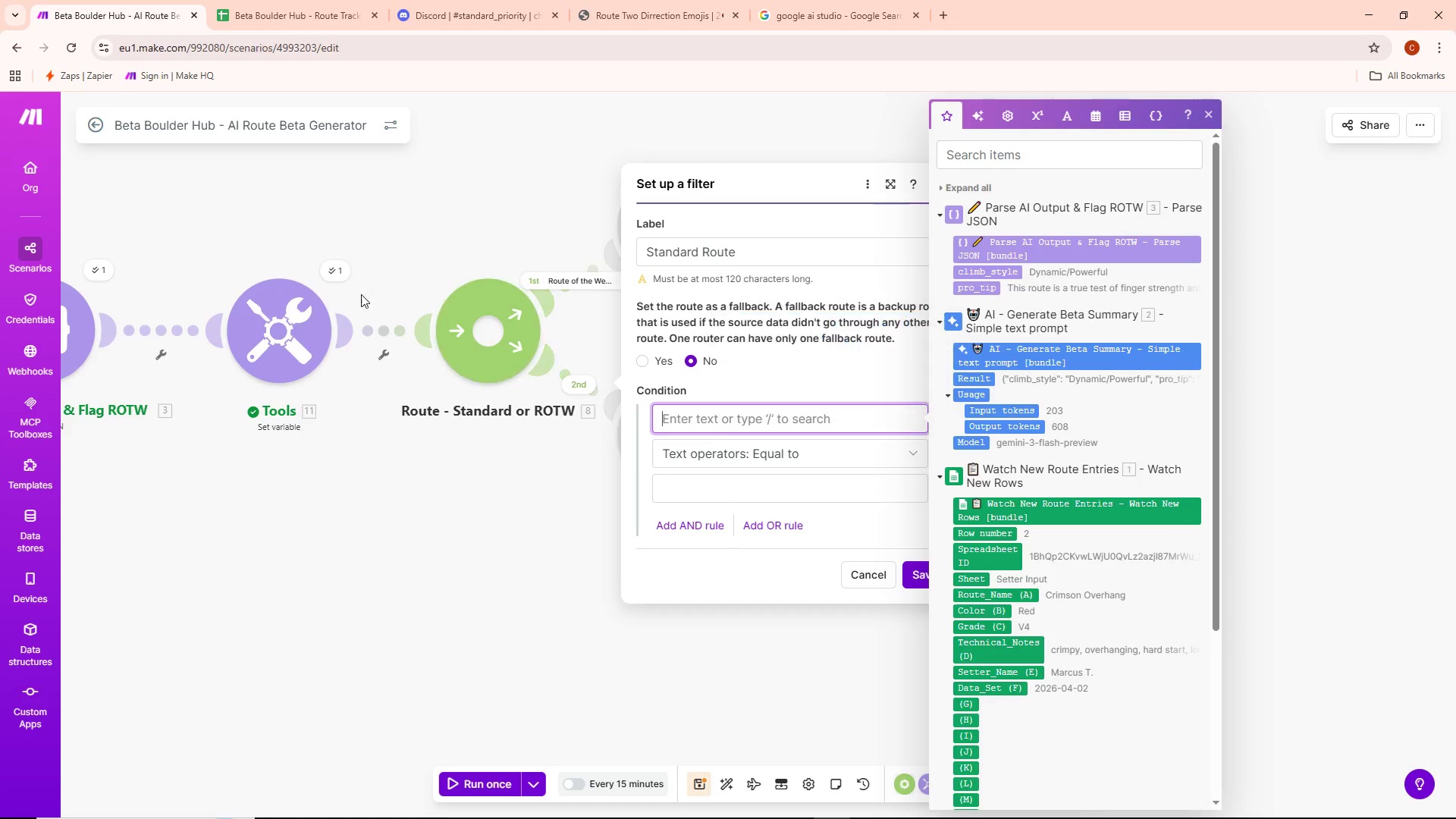 
left_click([334, 277])
 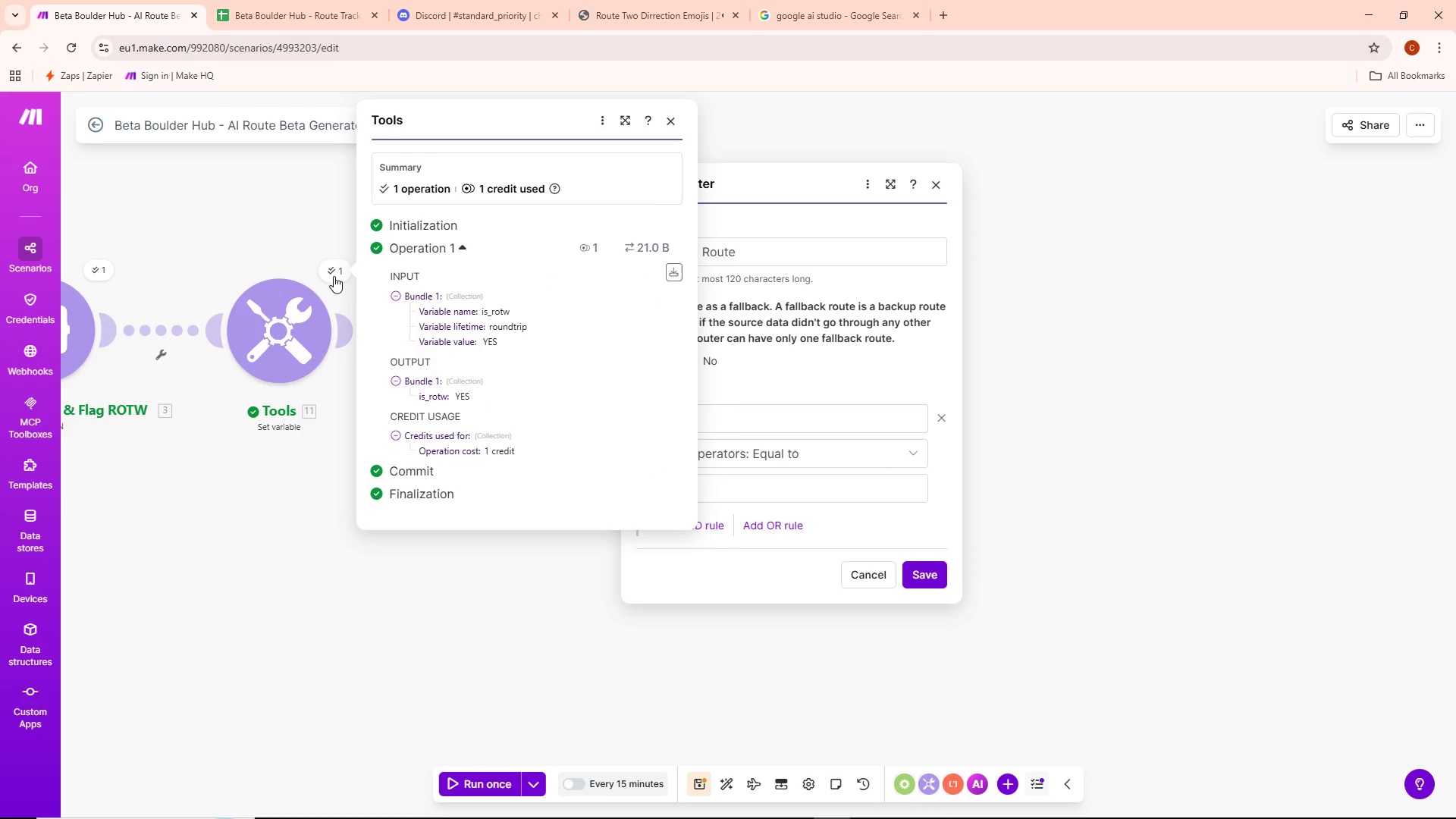 
left_click([268, 222])
 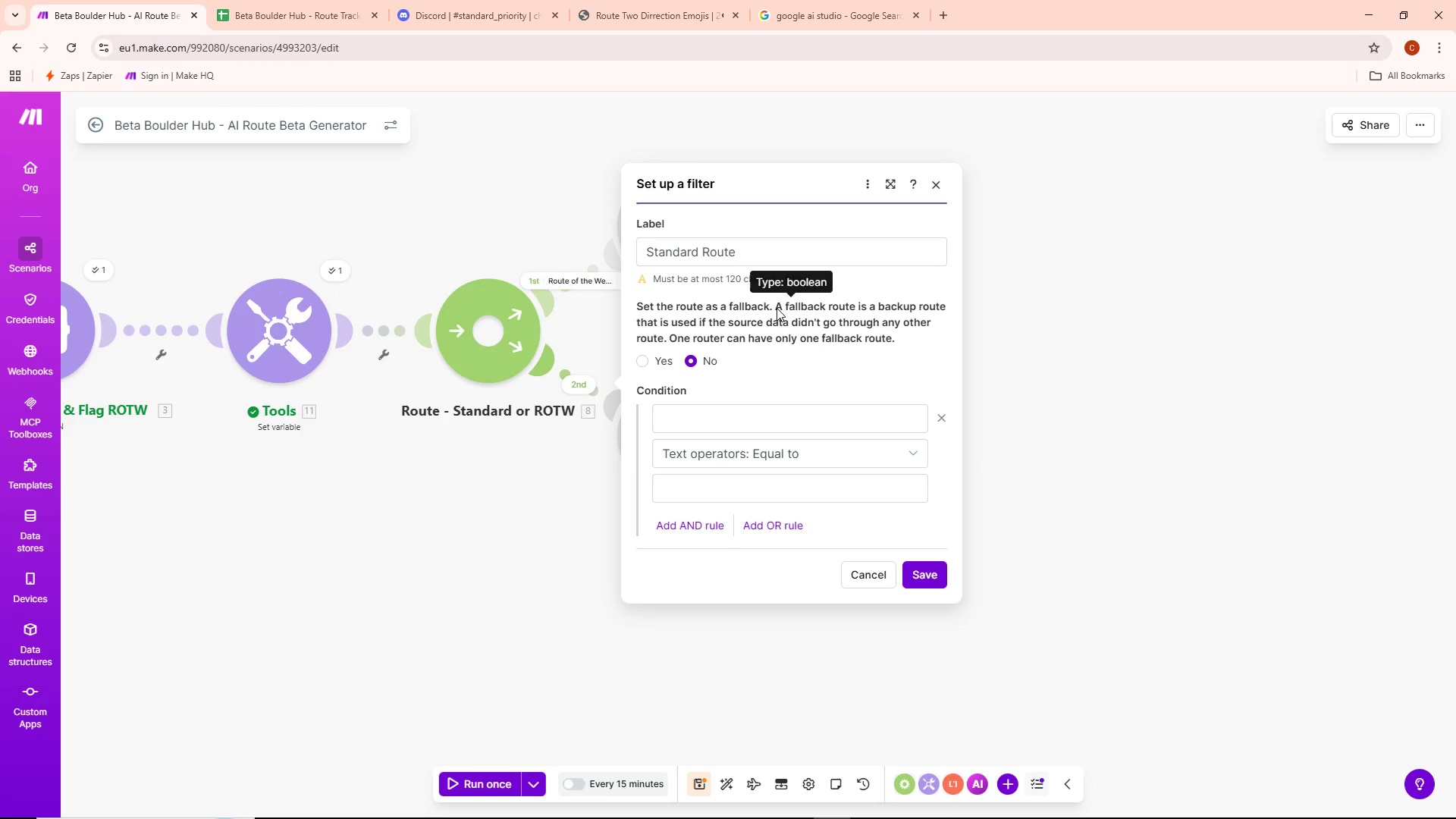 
left_click([723, 481])
 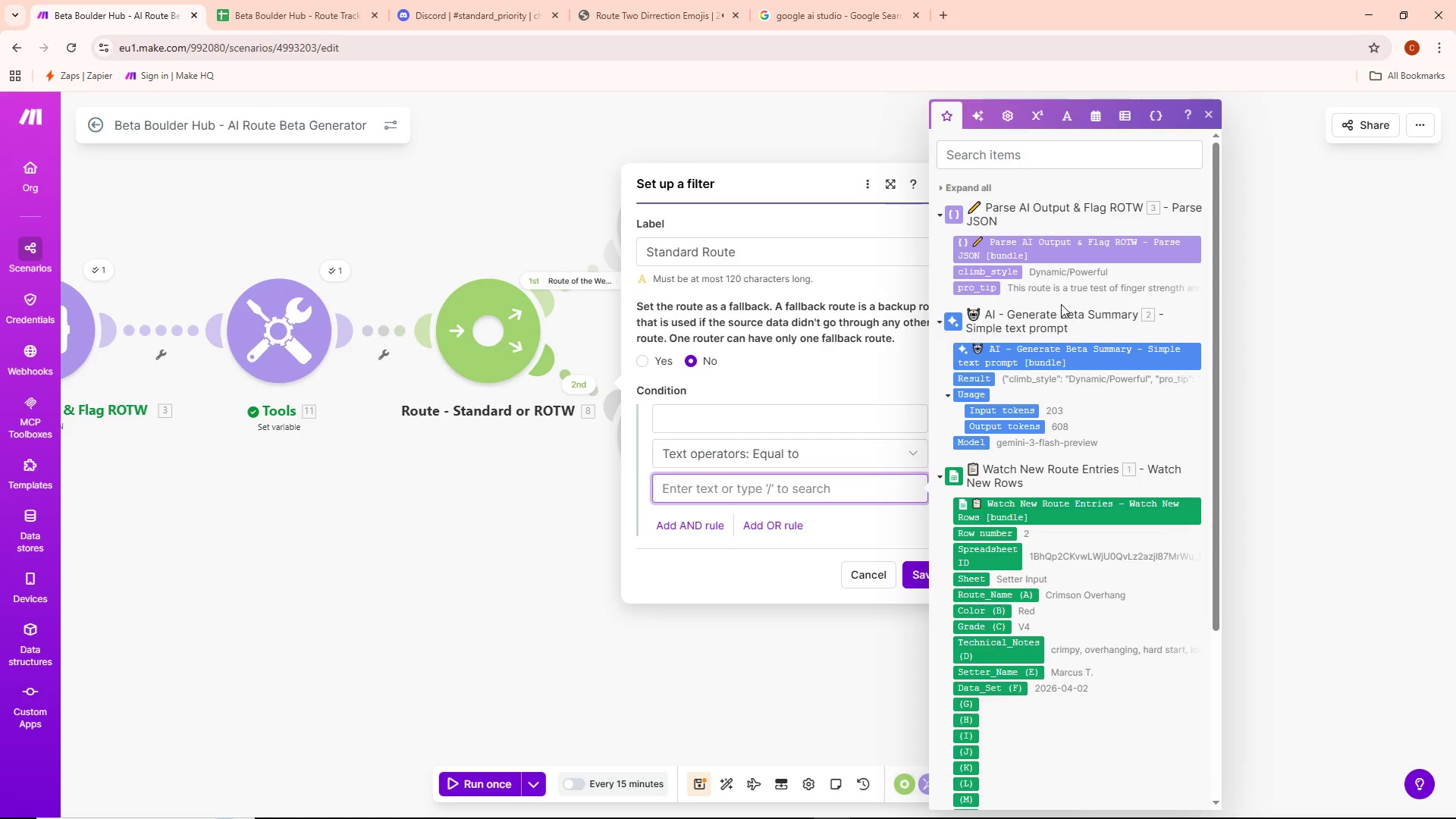 
left_click([331, 217])
 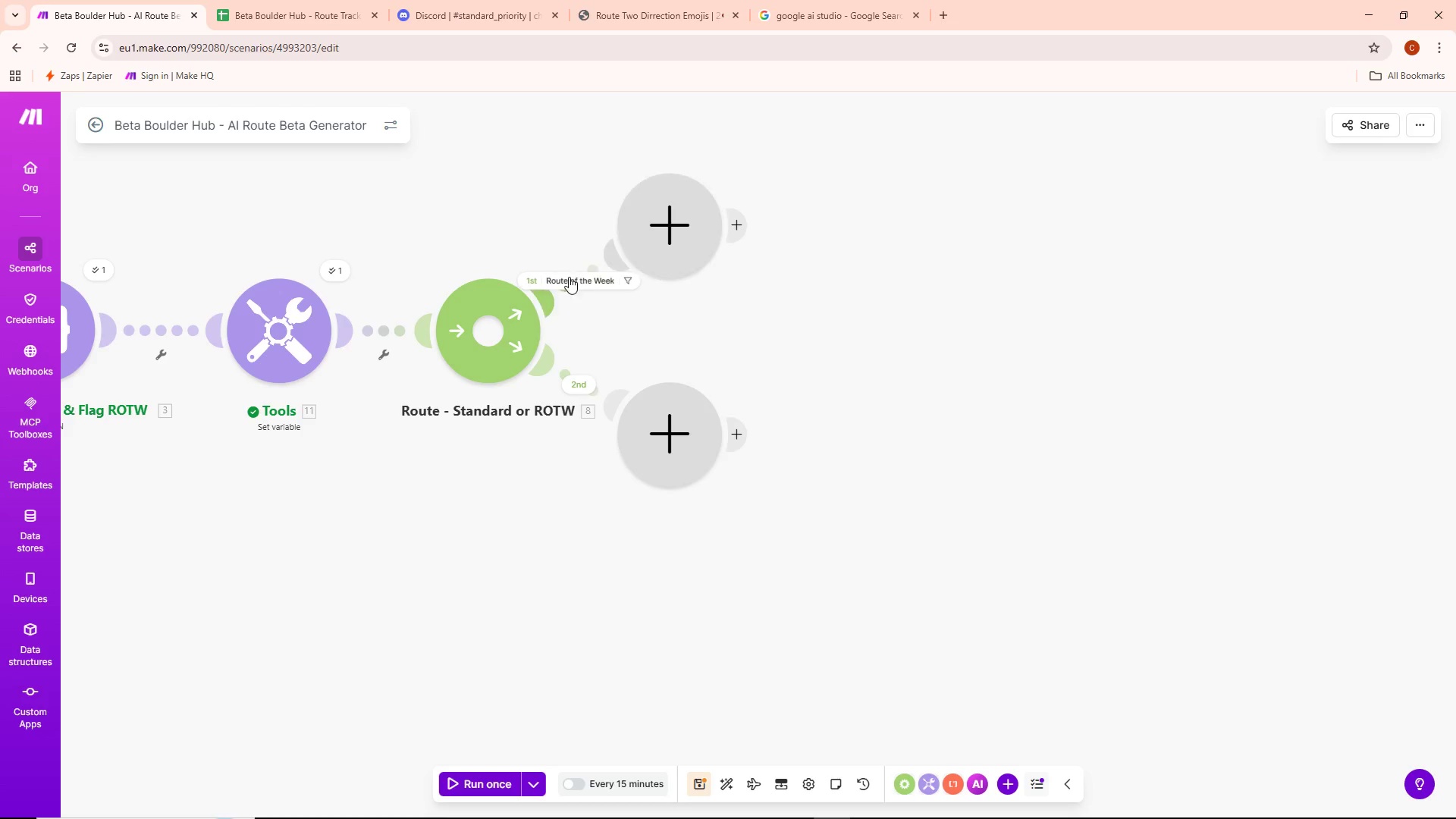 
scroll: coordinate [1053, 315], scroll_direction: down, amount: 8.0
 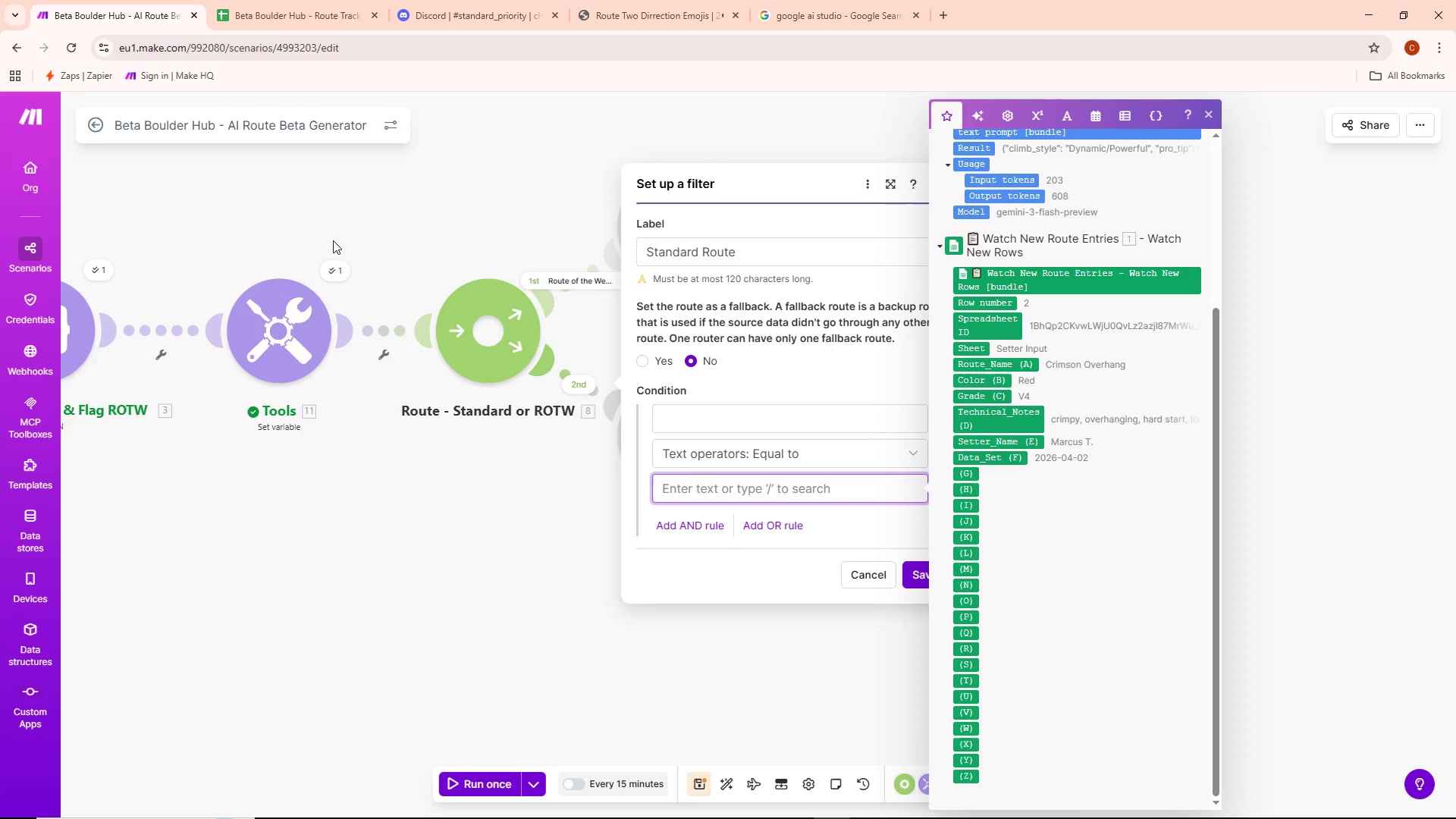 
left_click([595, 274])
 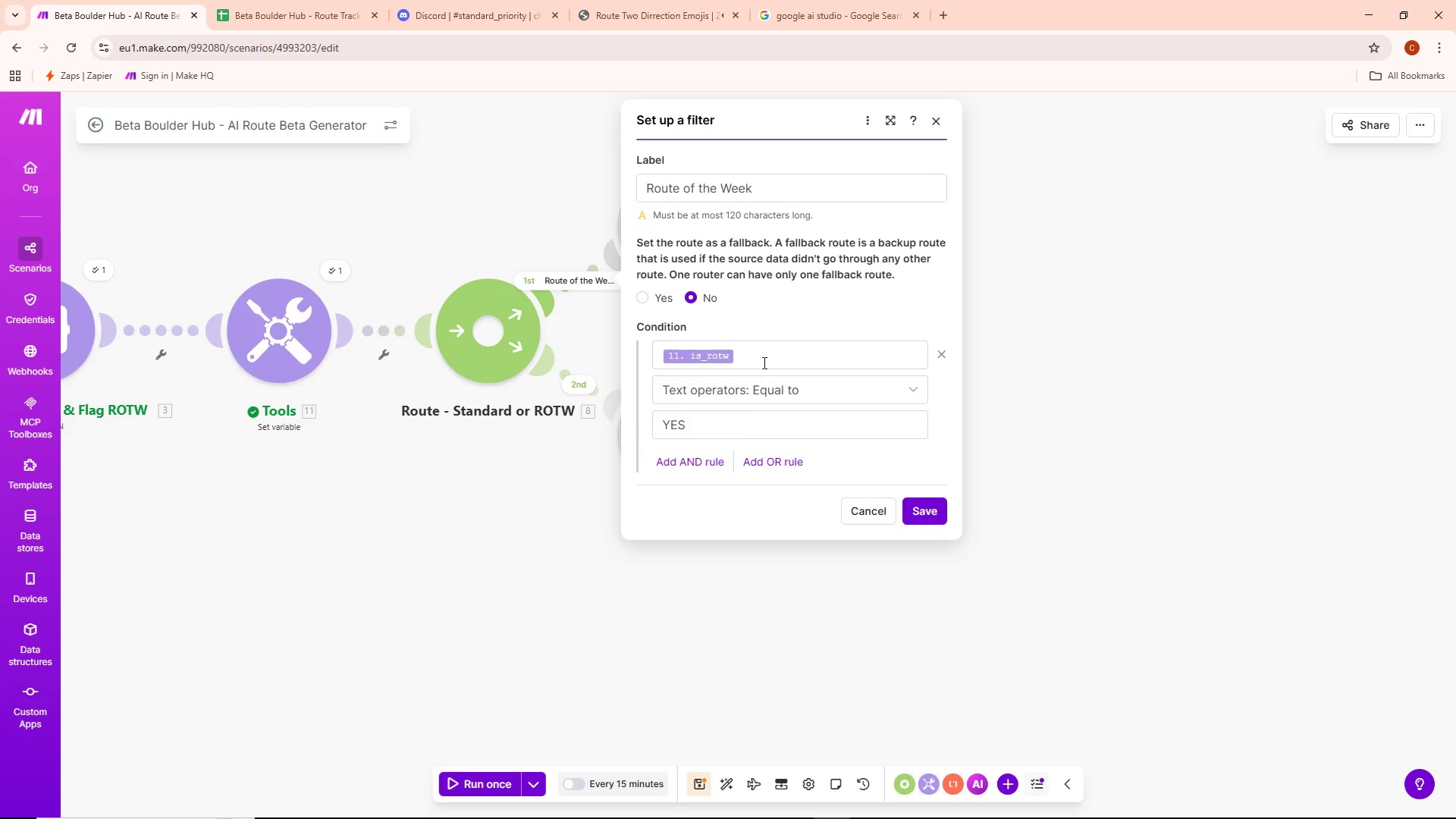 
left_click([765, 359])
 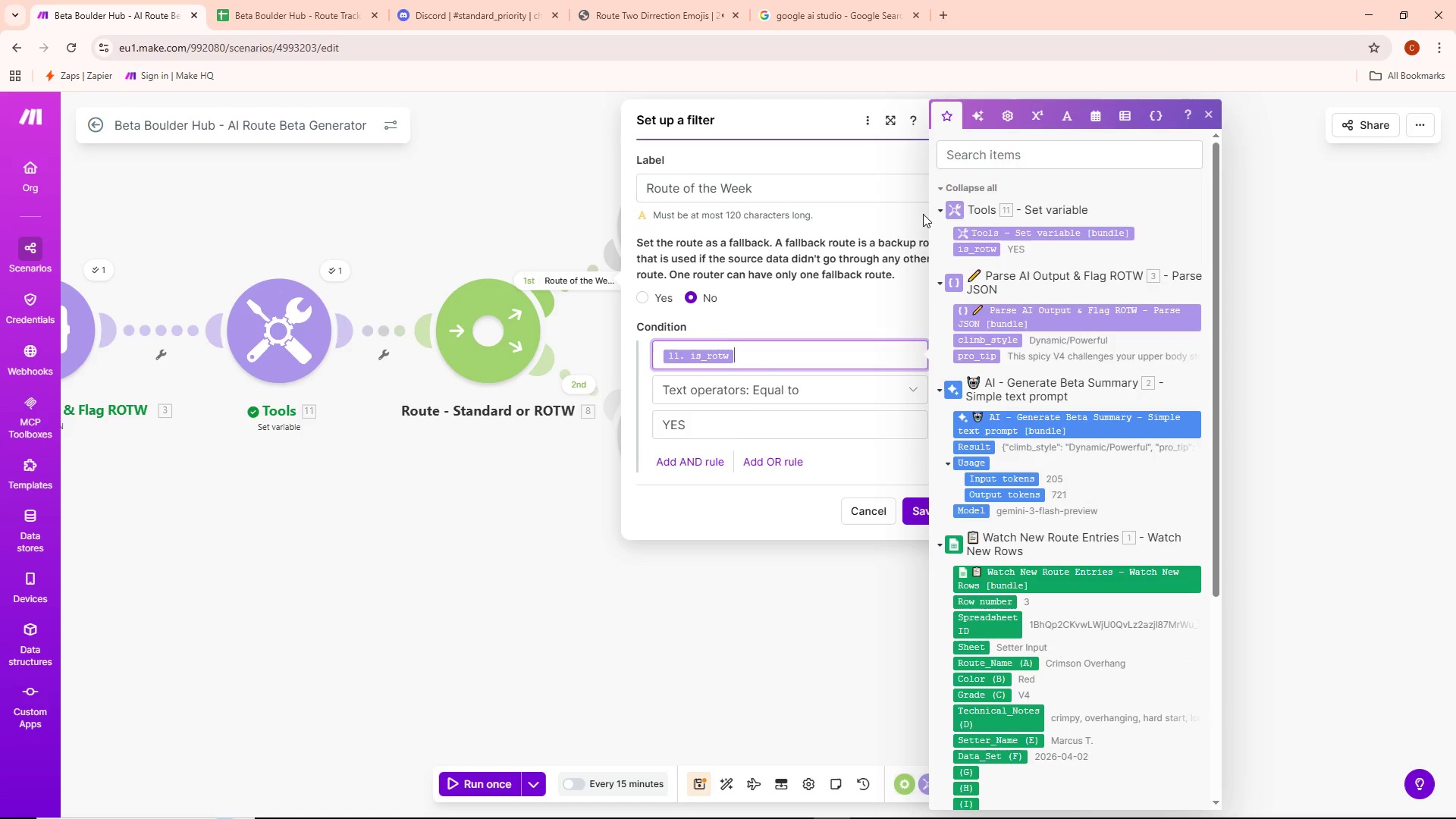 
left_click([523, 485])
 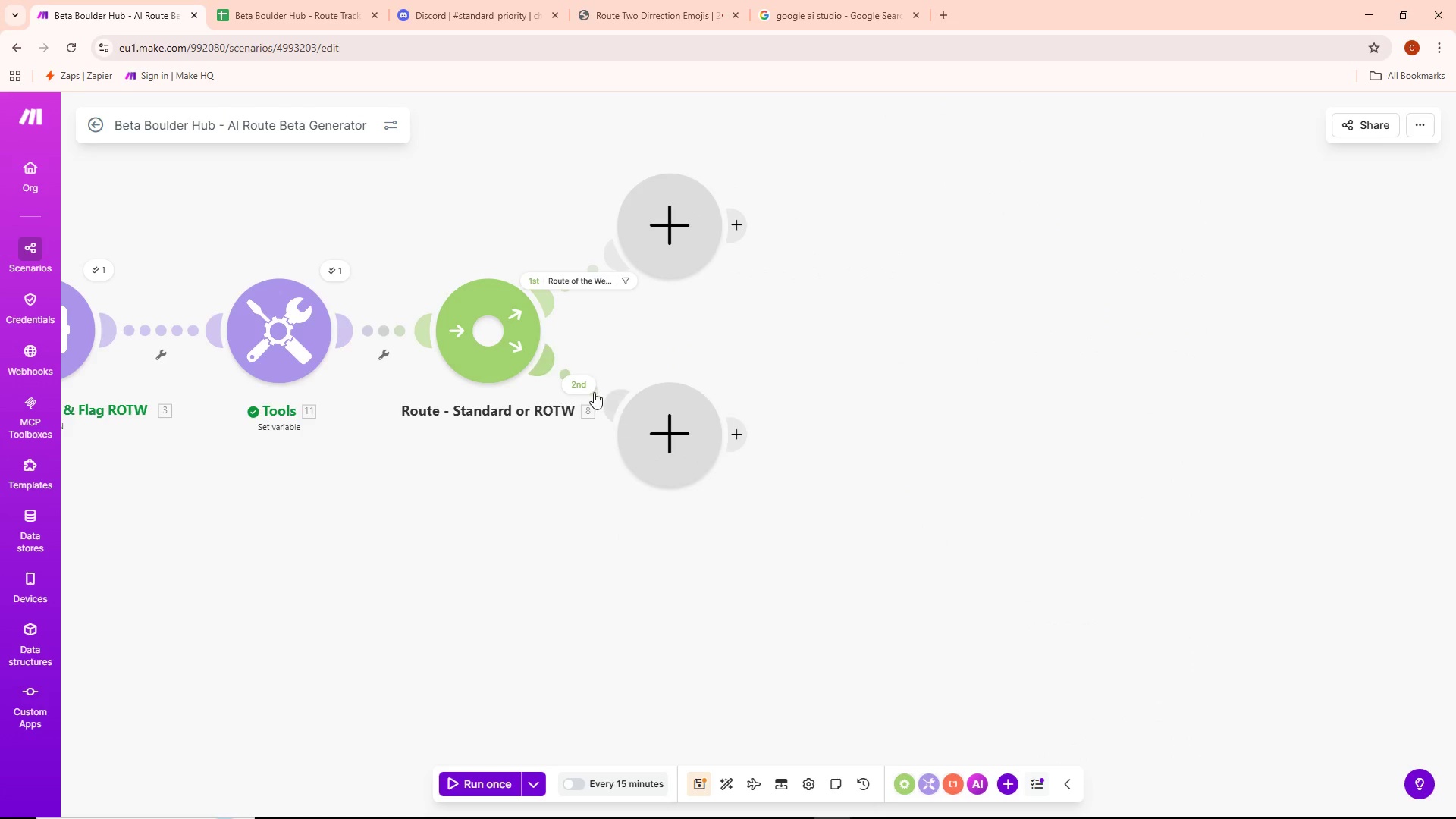 
right_click([582, 384])
 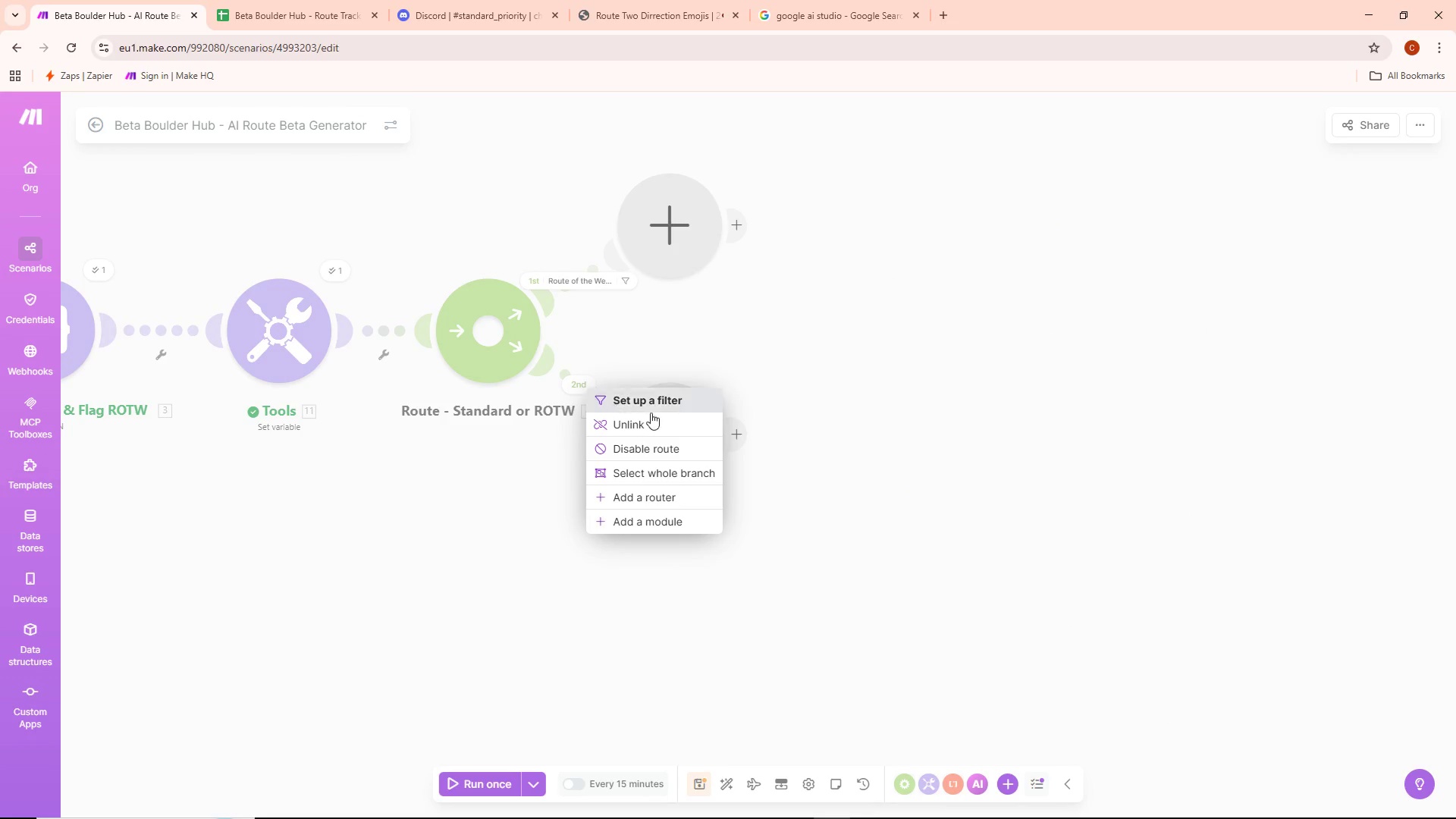 
left_click([758, 385])
 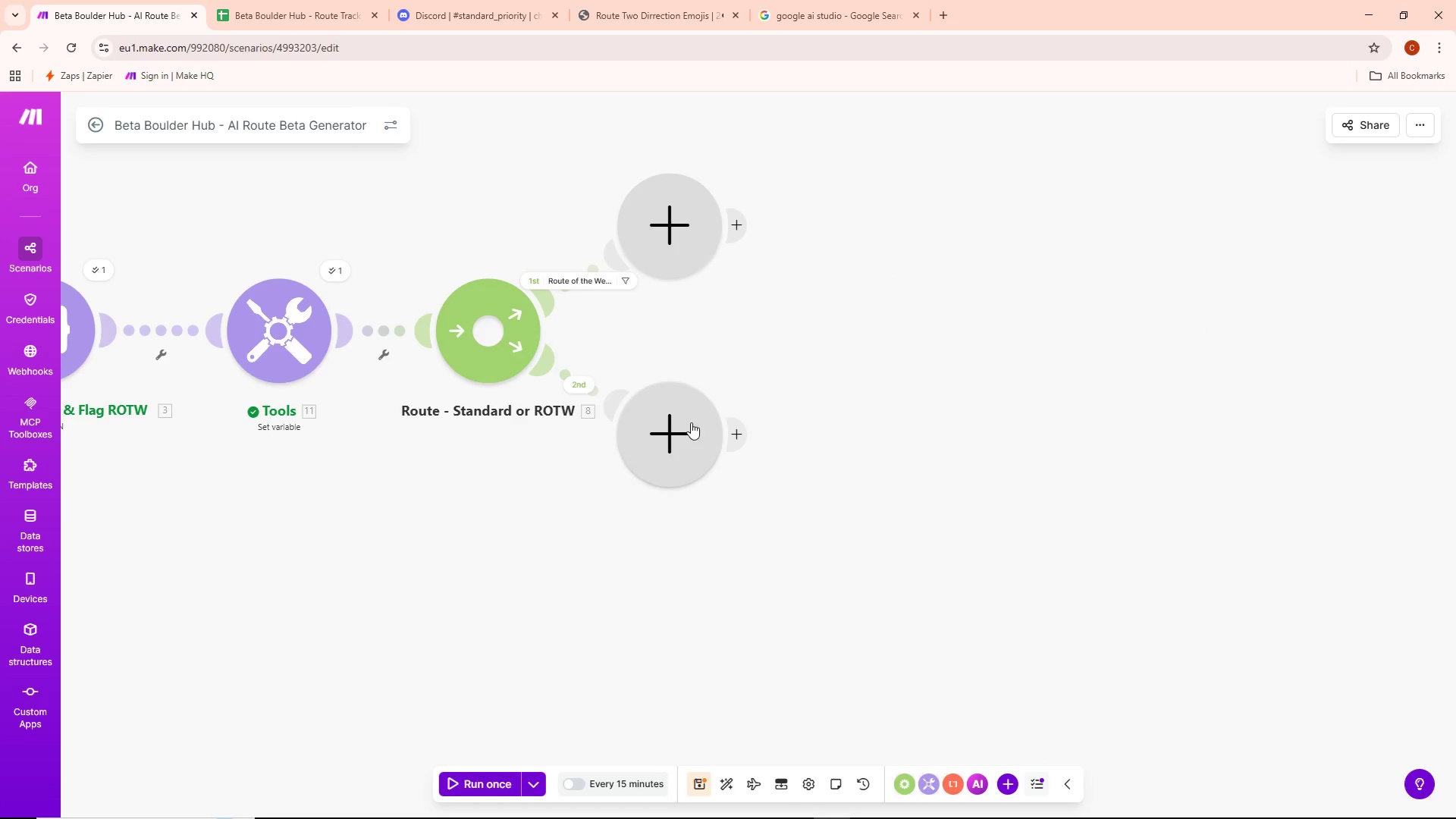 
right_click([678, 433])
 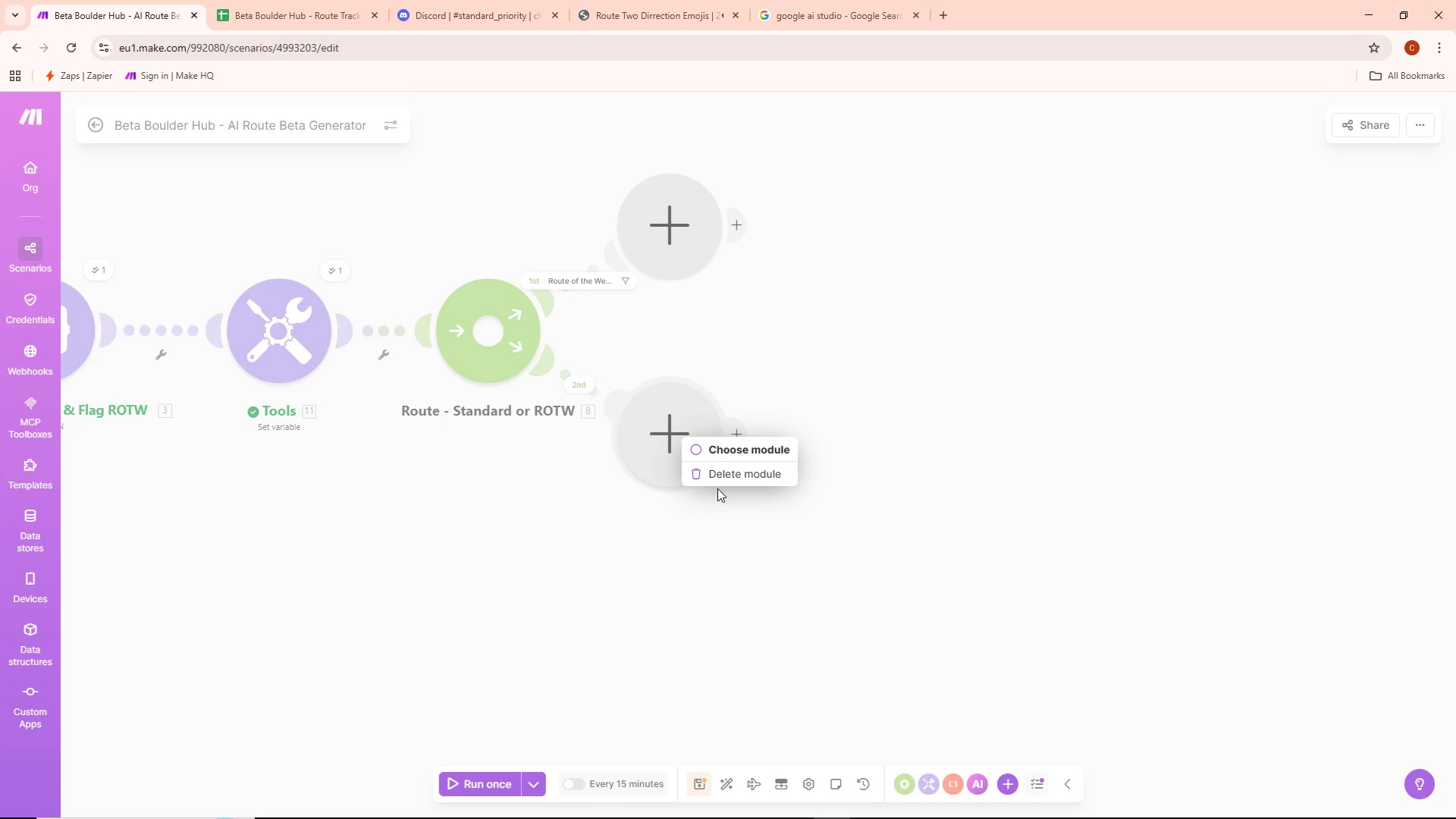 
left_click([718, 475])
 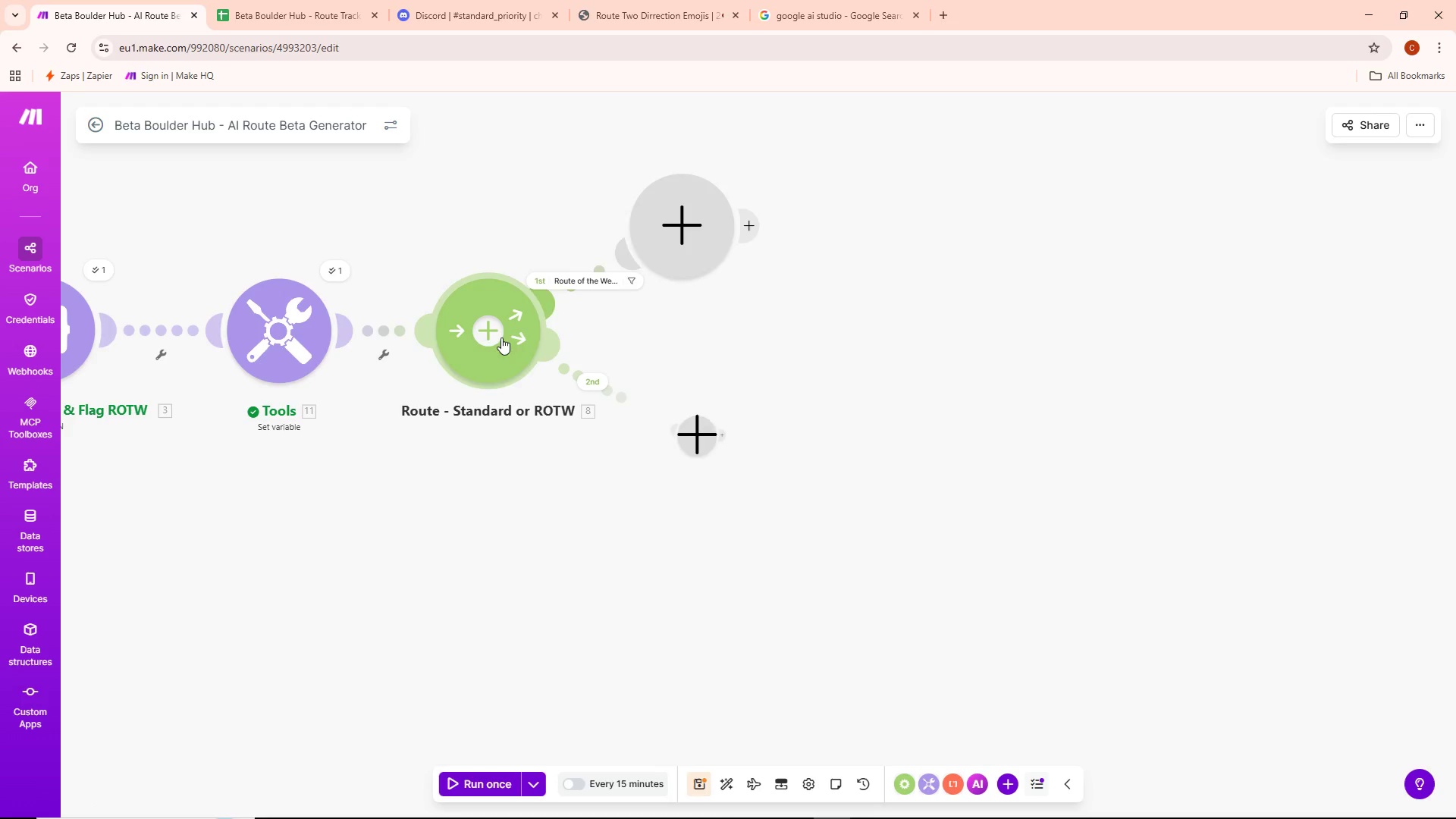 
double_click([657, 422])
 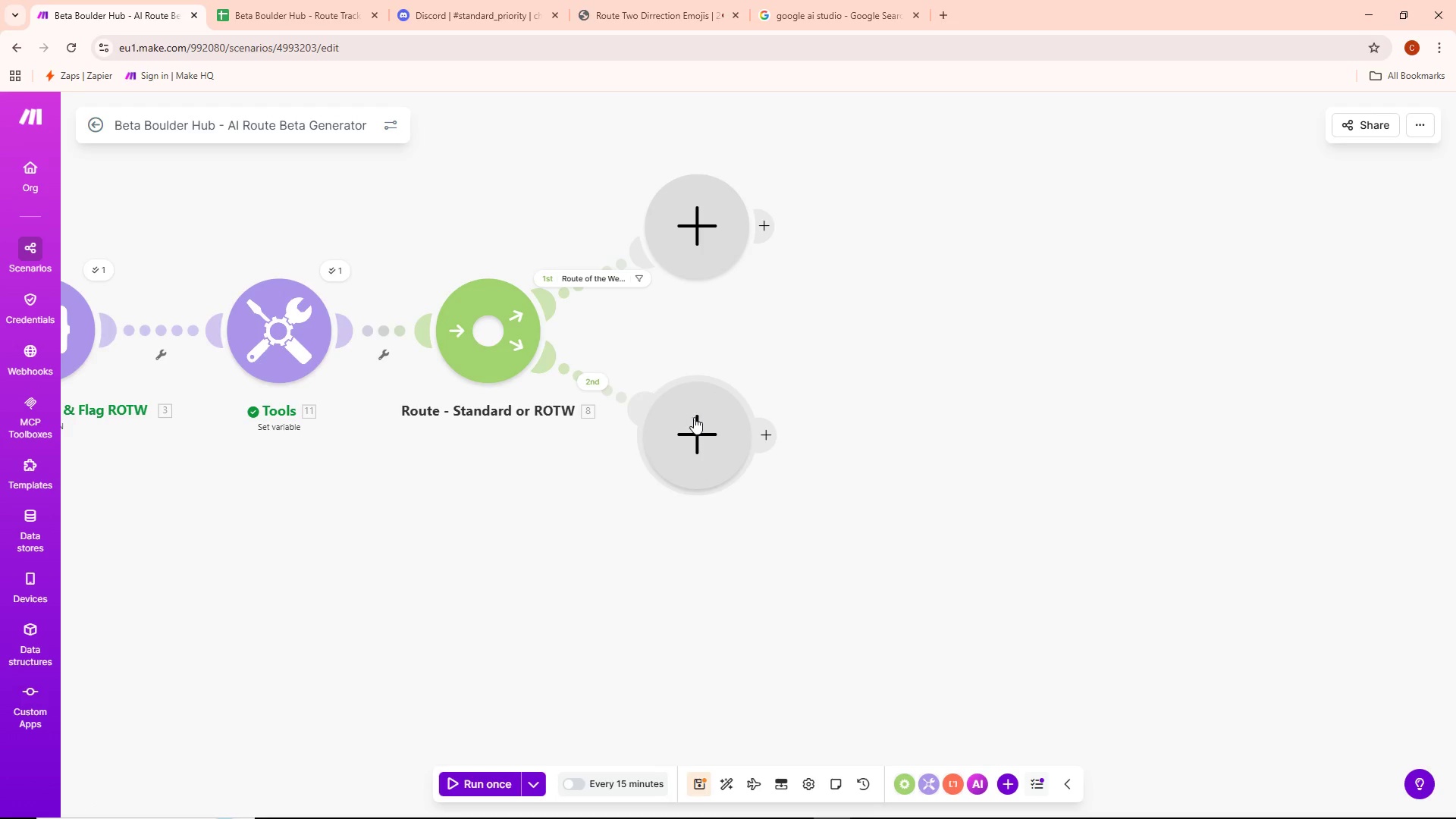 
triple_click([706, 415])
 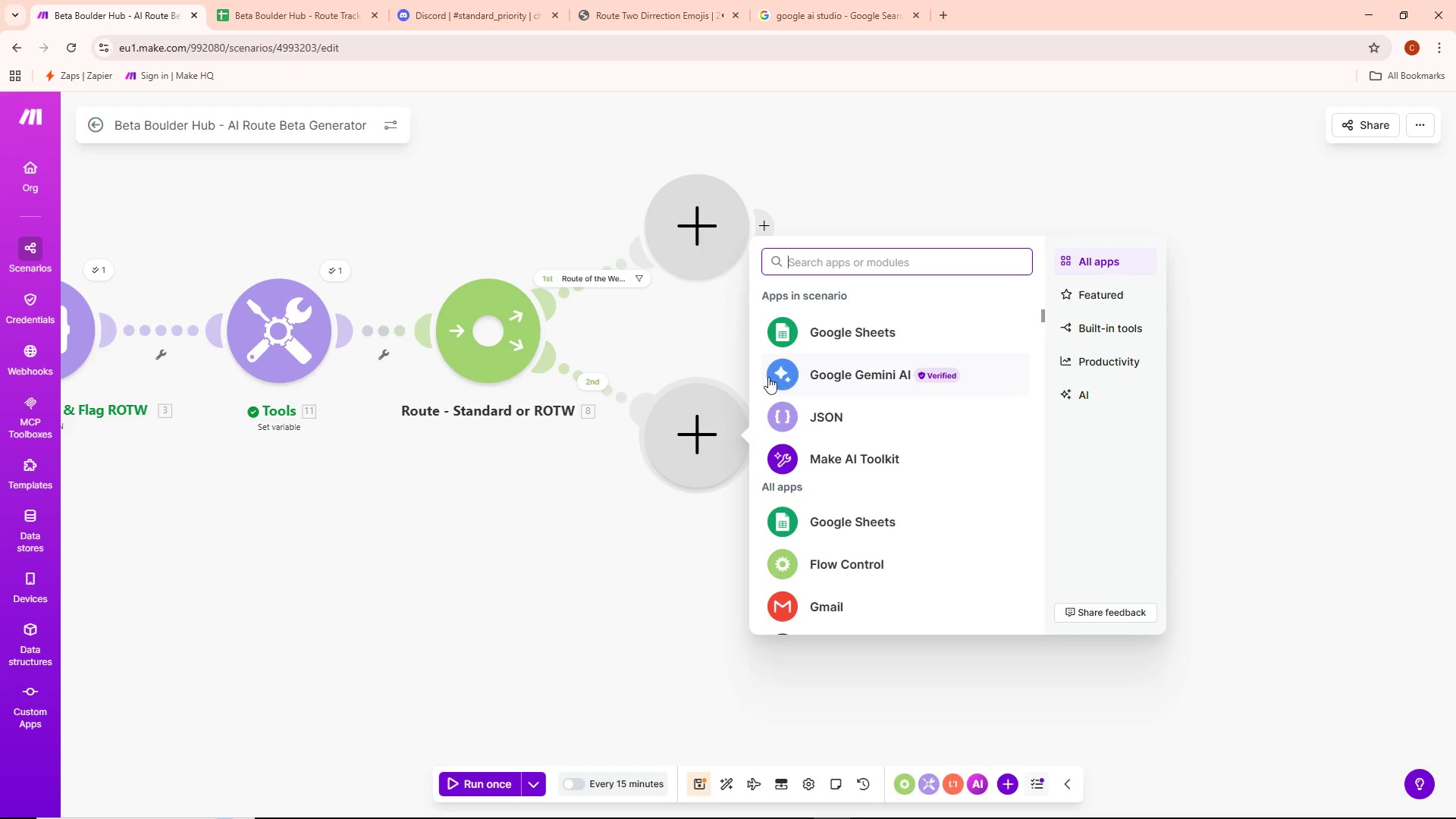 
left_click([594, 384])
 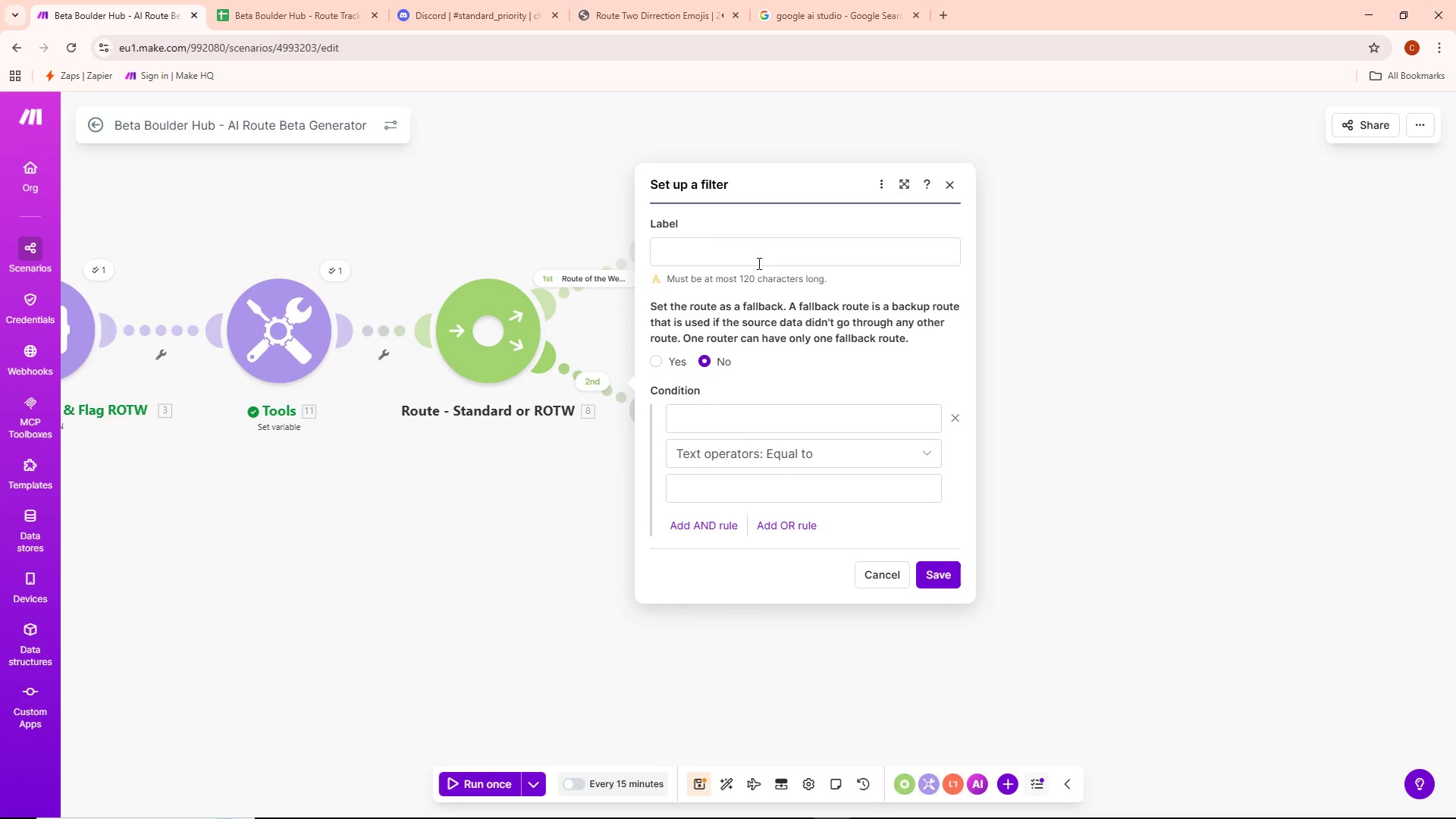 
left_click([722, 428])
 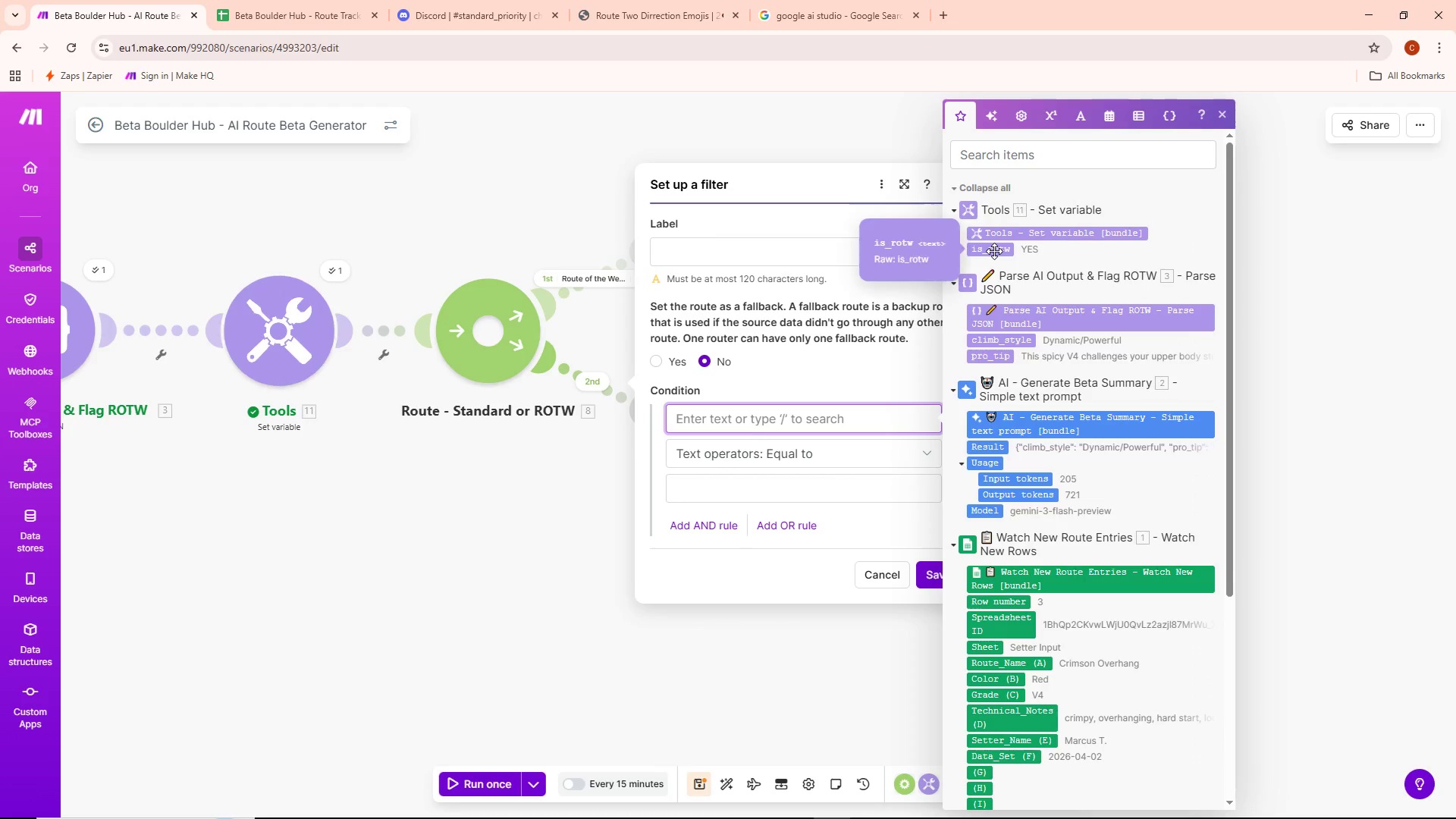 
left_click([994, 252])
 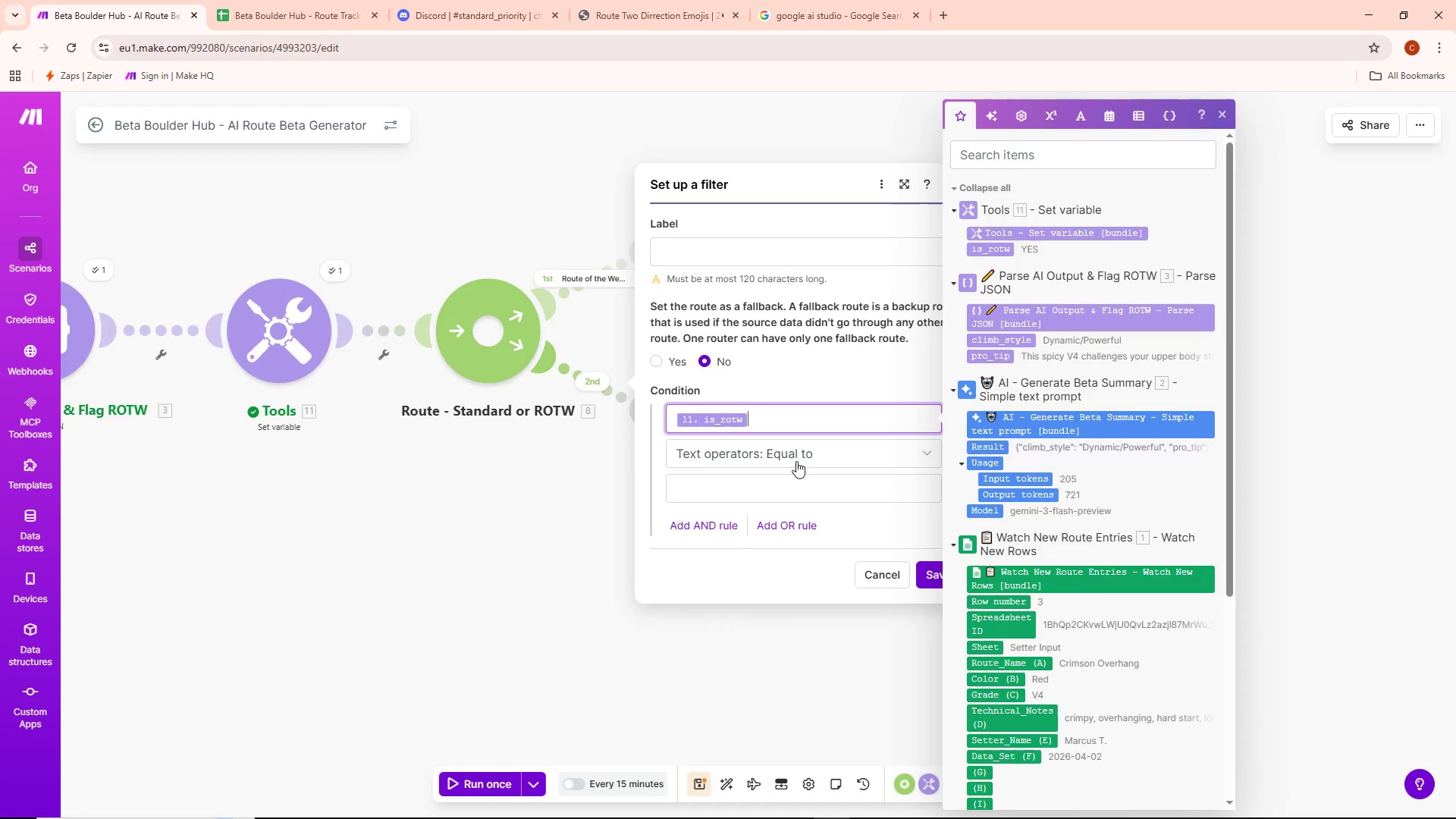 
left_click([767, 479])
 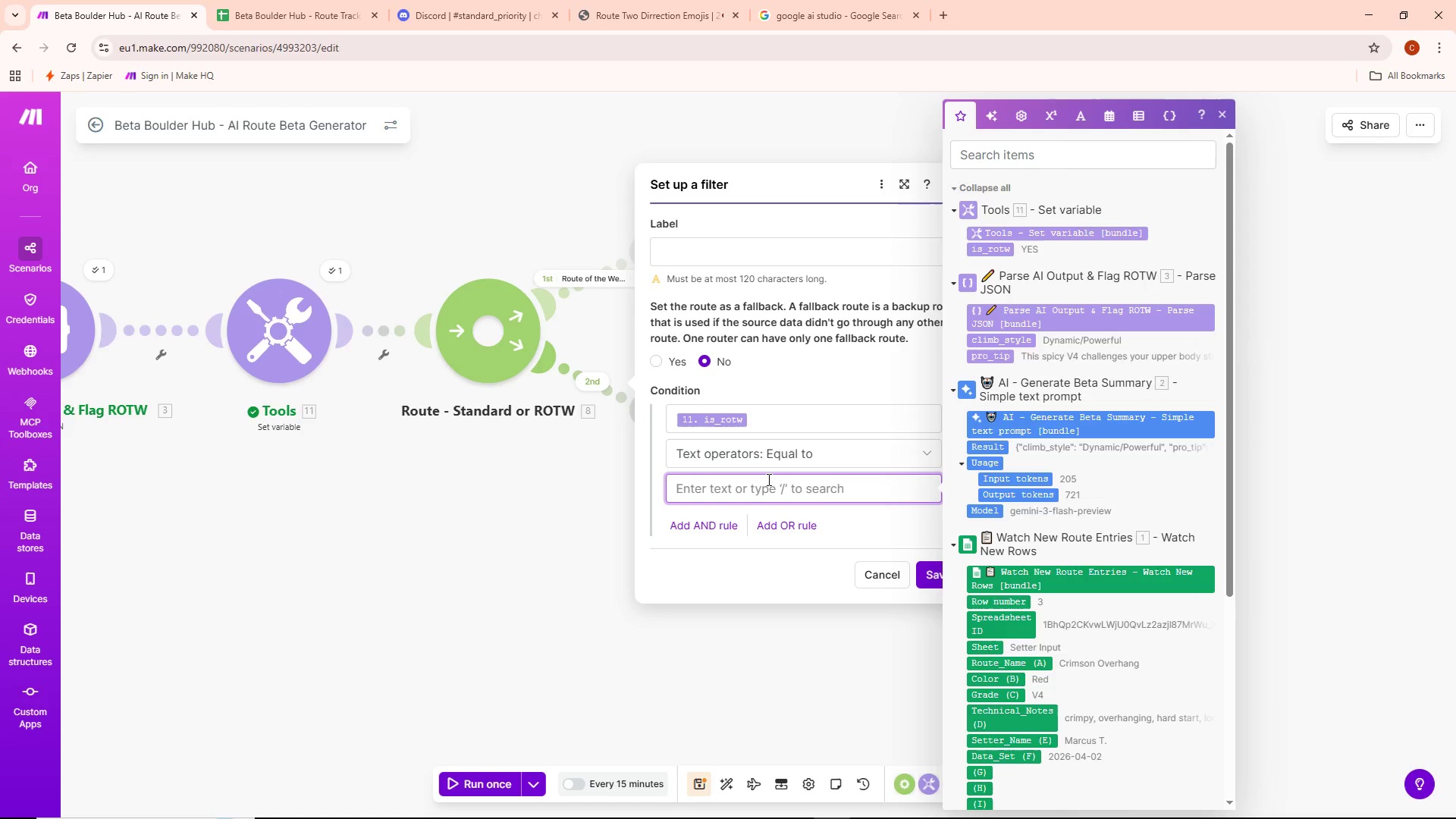 
type(NO)
 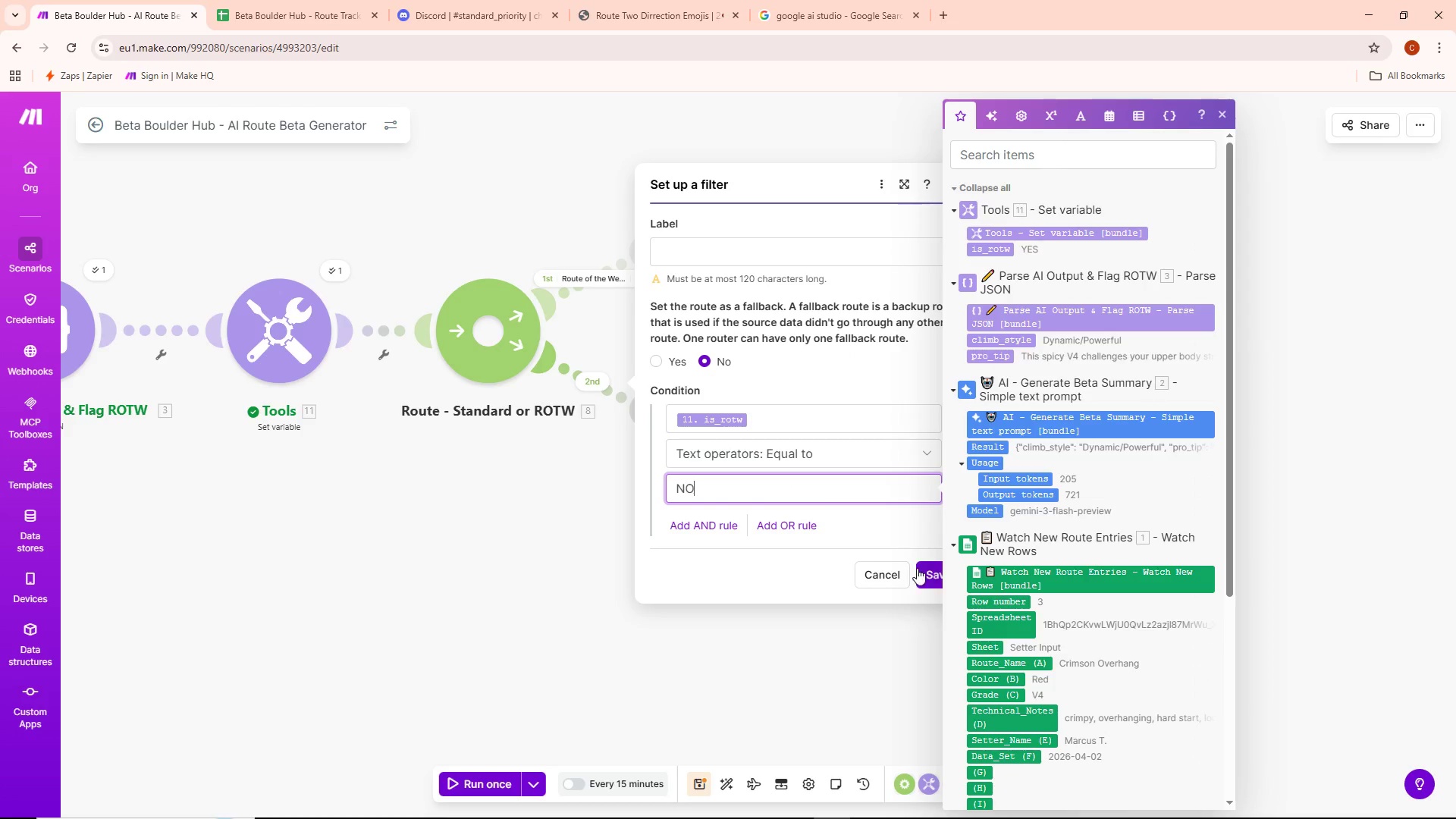 
left_click([709, 262])
 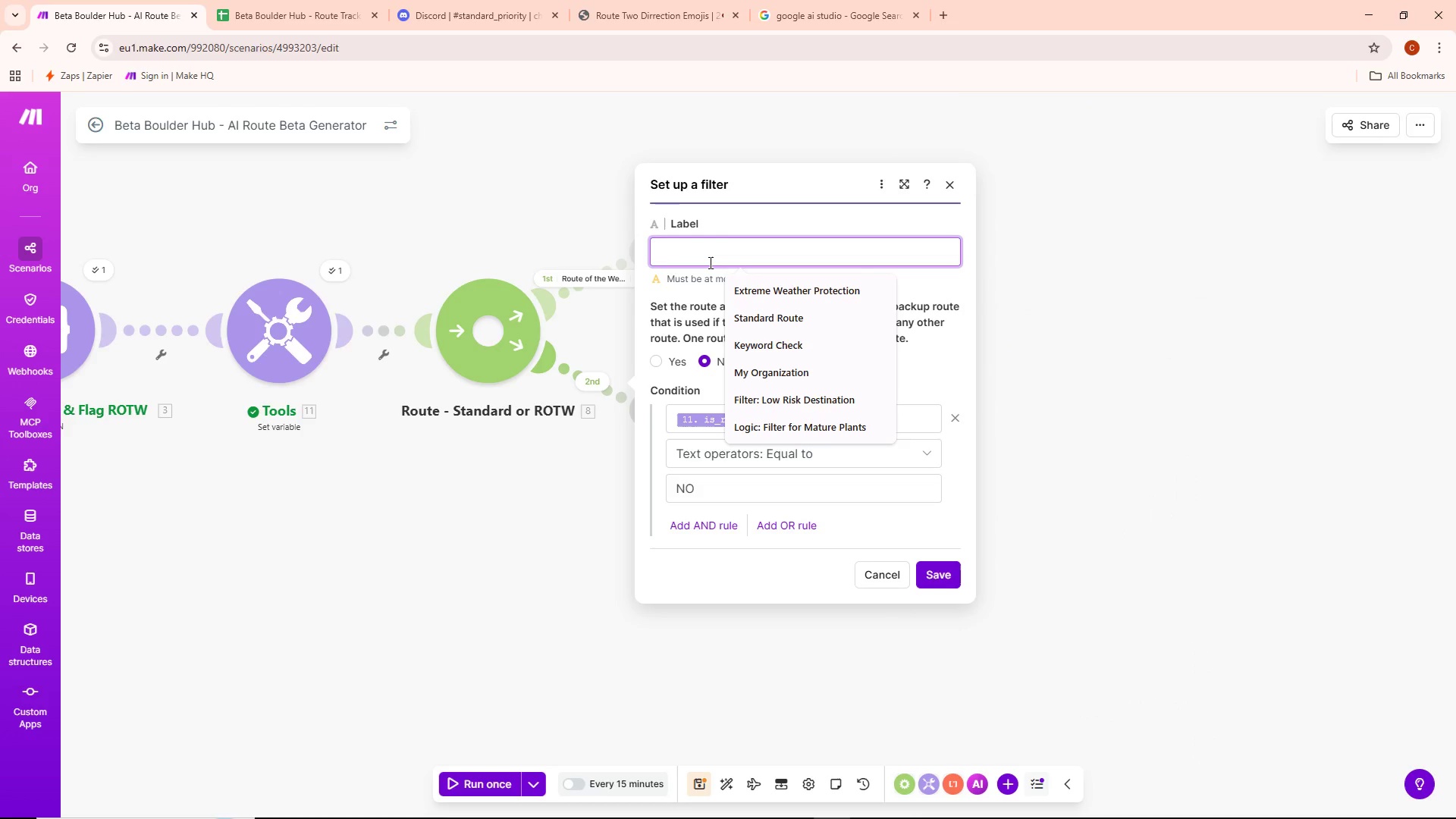 
type(Standard Route)
 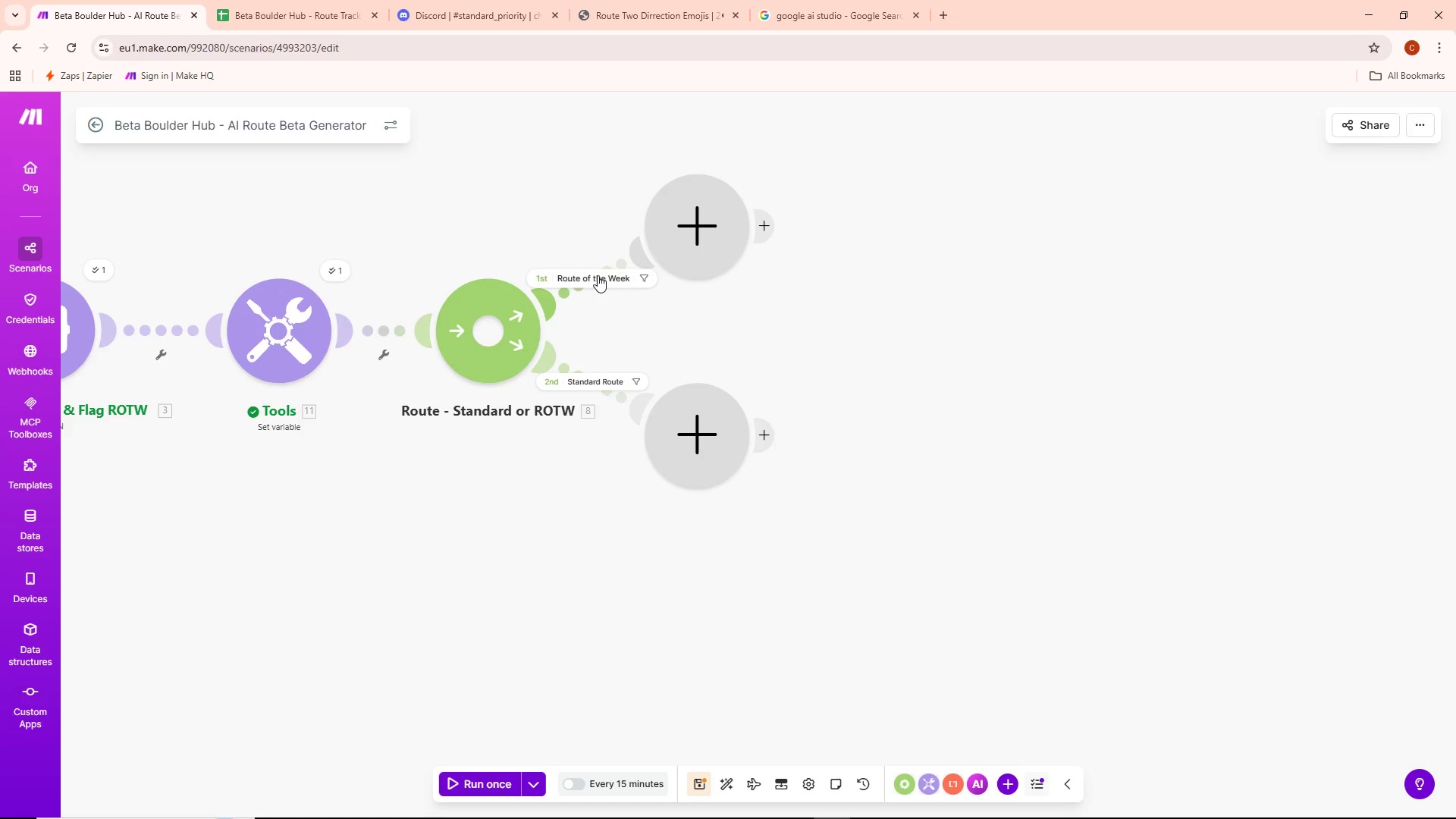 
left_click([567, 232])
 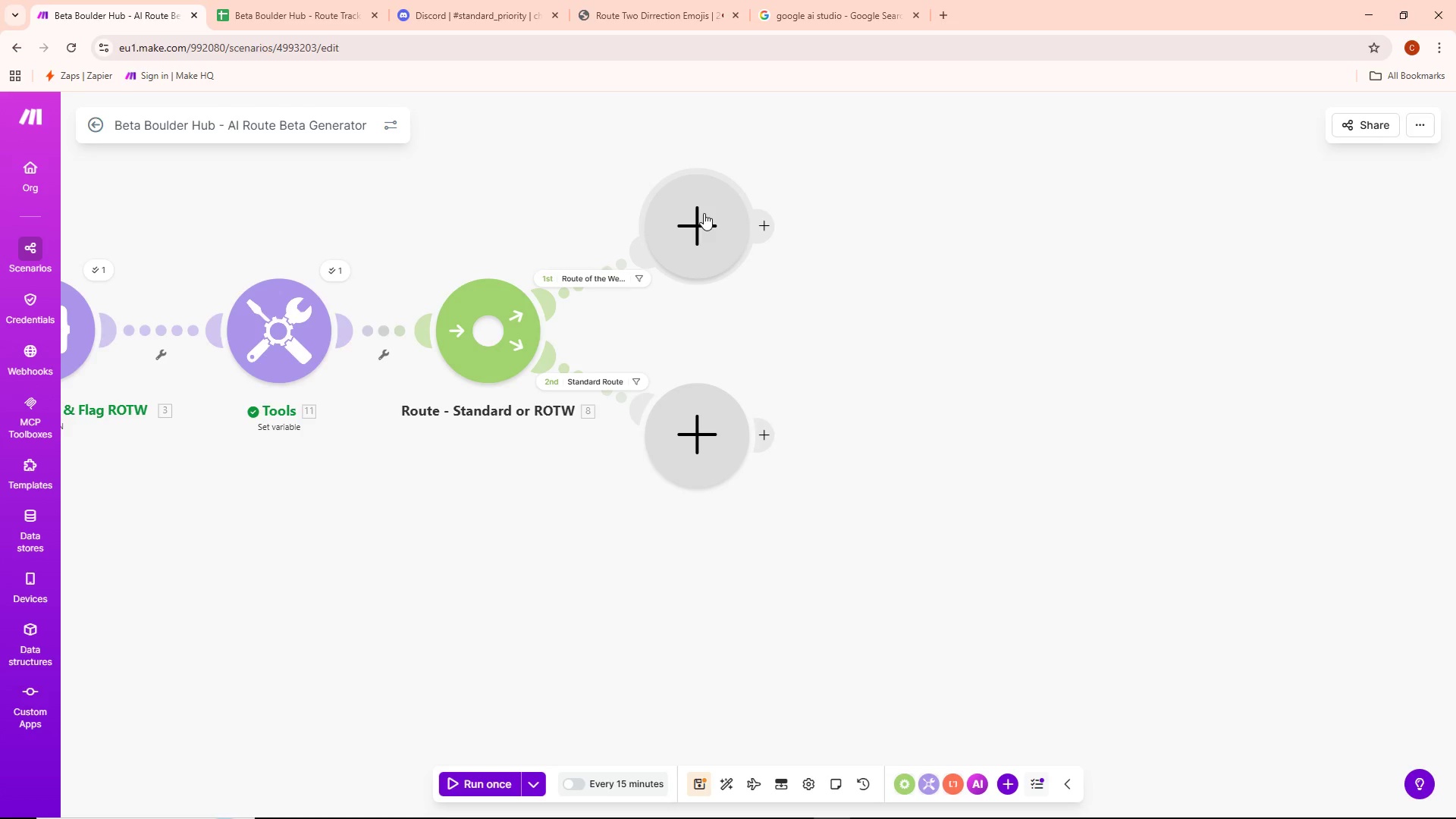 
wait(8.17)
 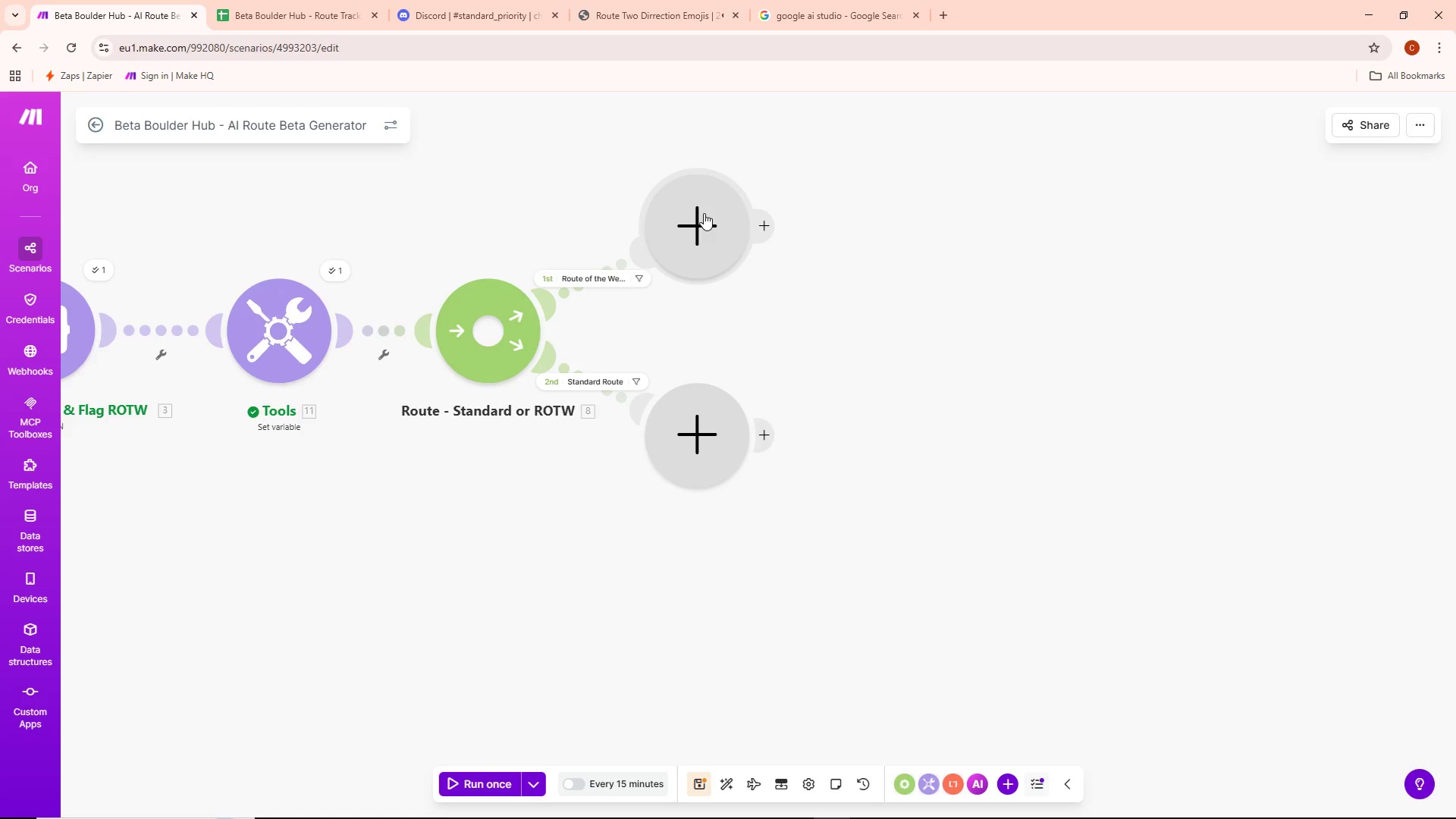 
left_click([695, 254])
 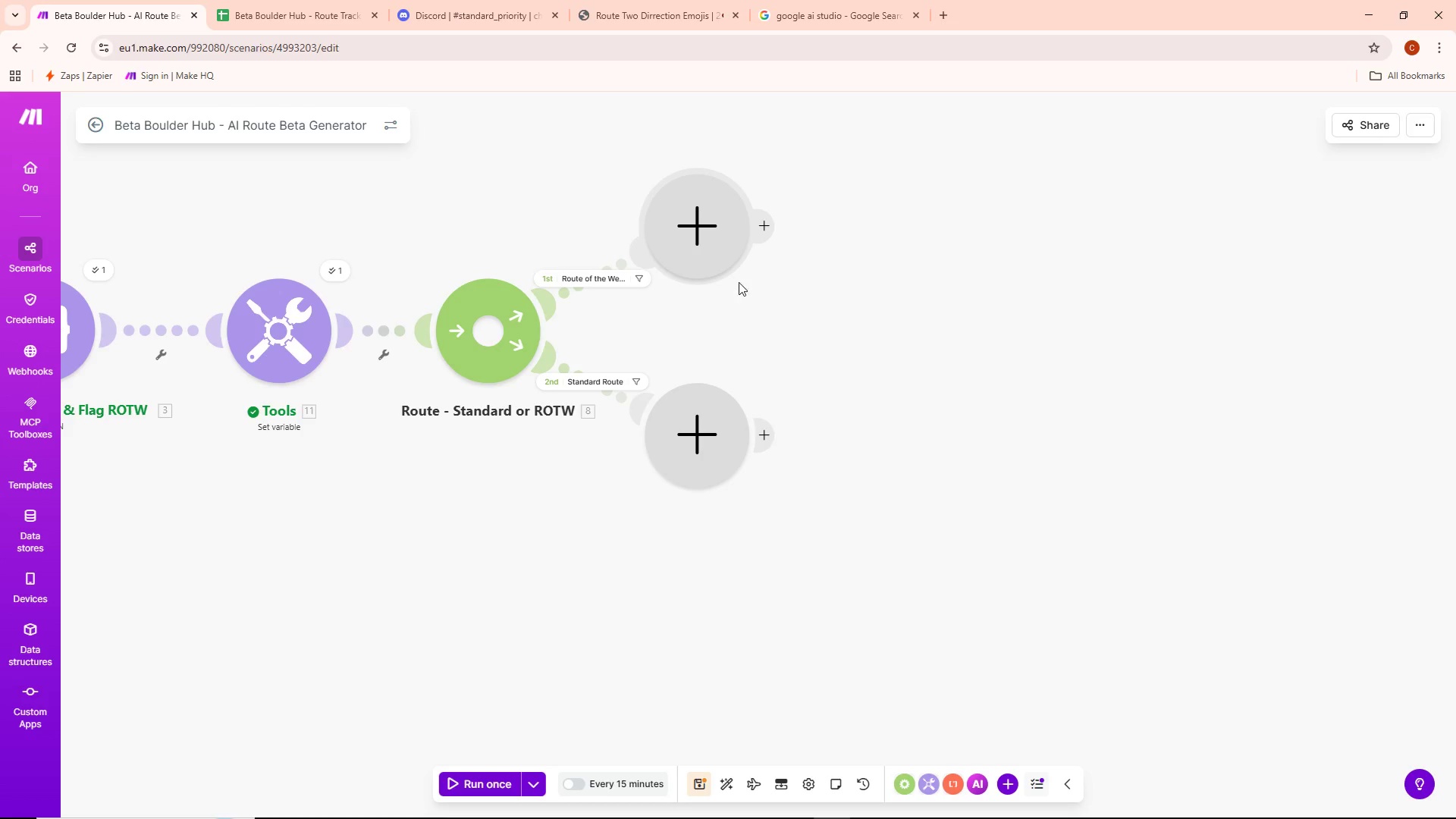 
left_click([722, 249])
 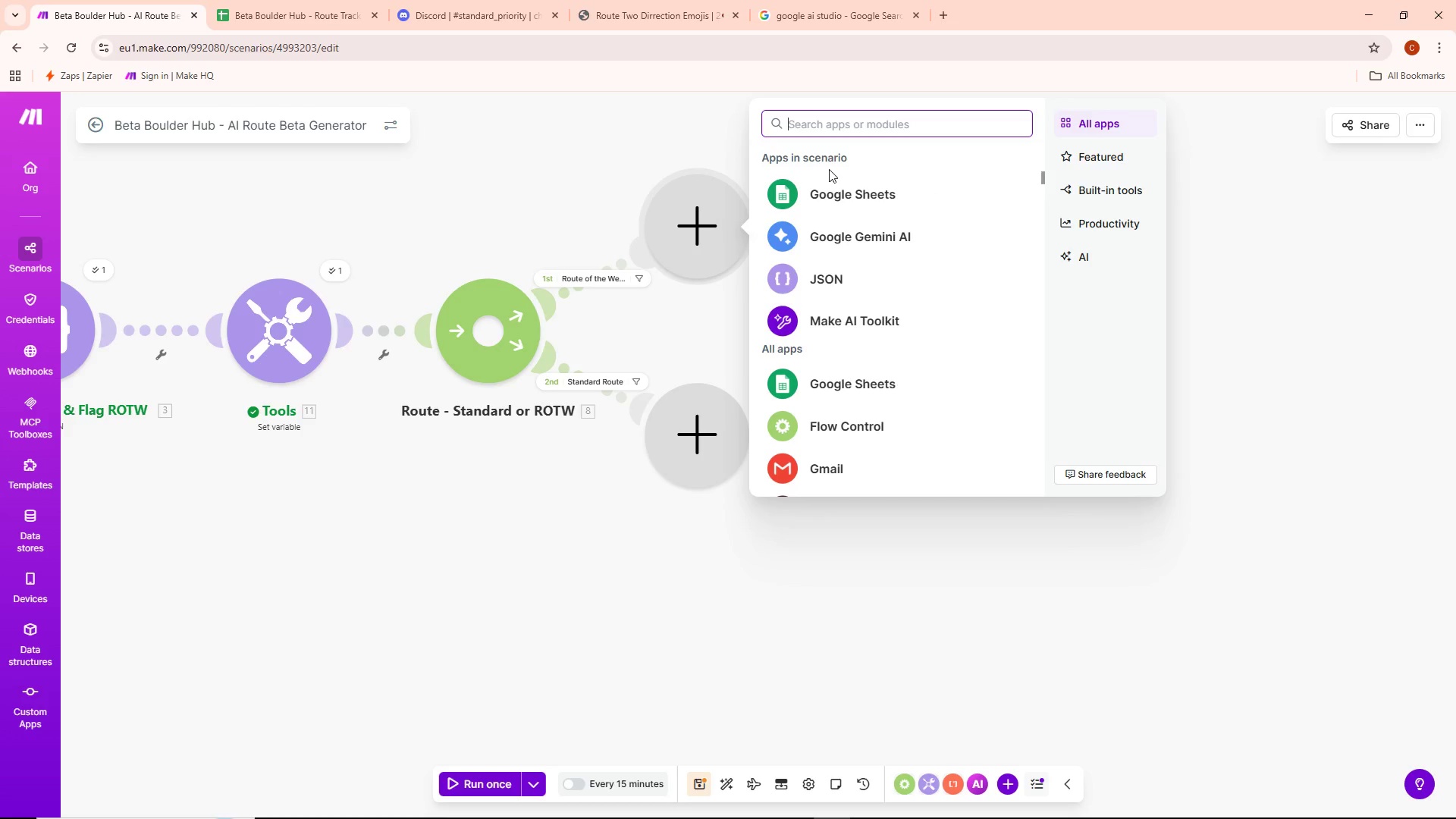 
type(Discord)
 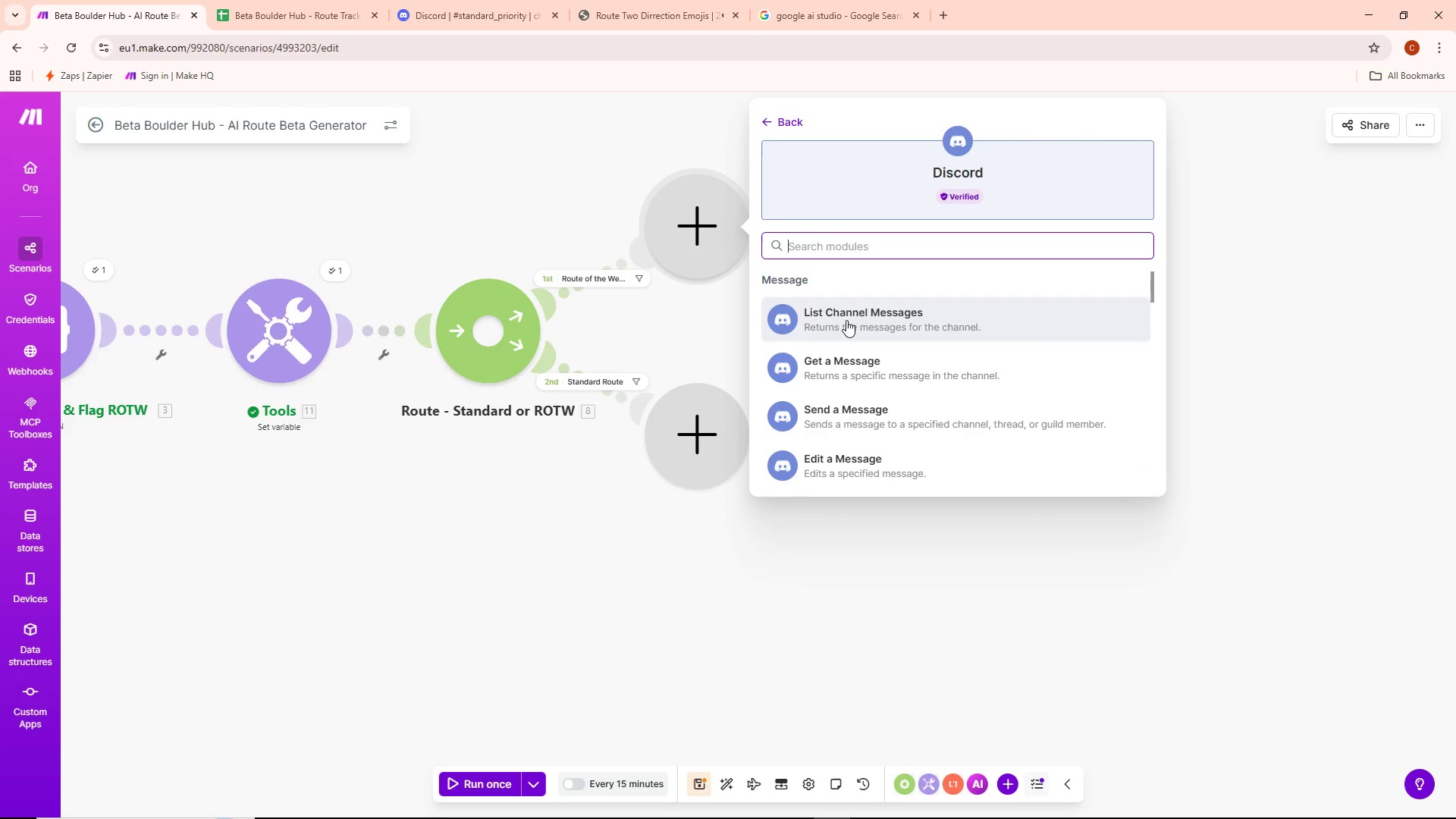 
left_click([840, 415])
 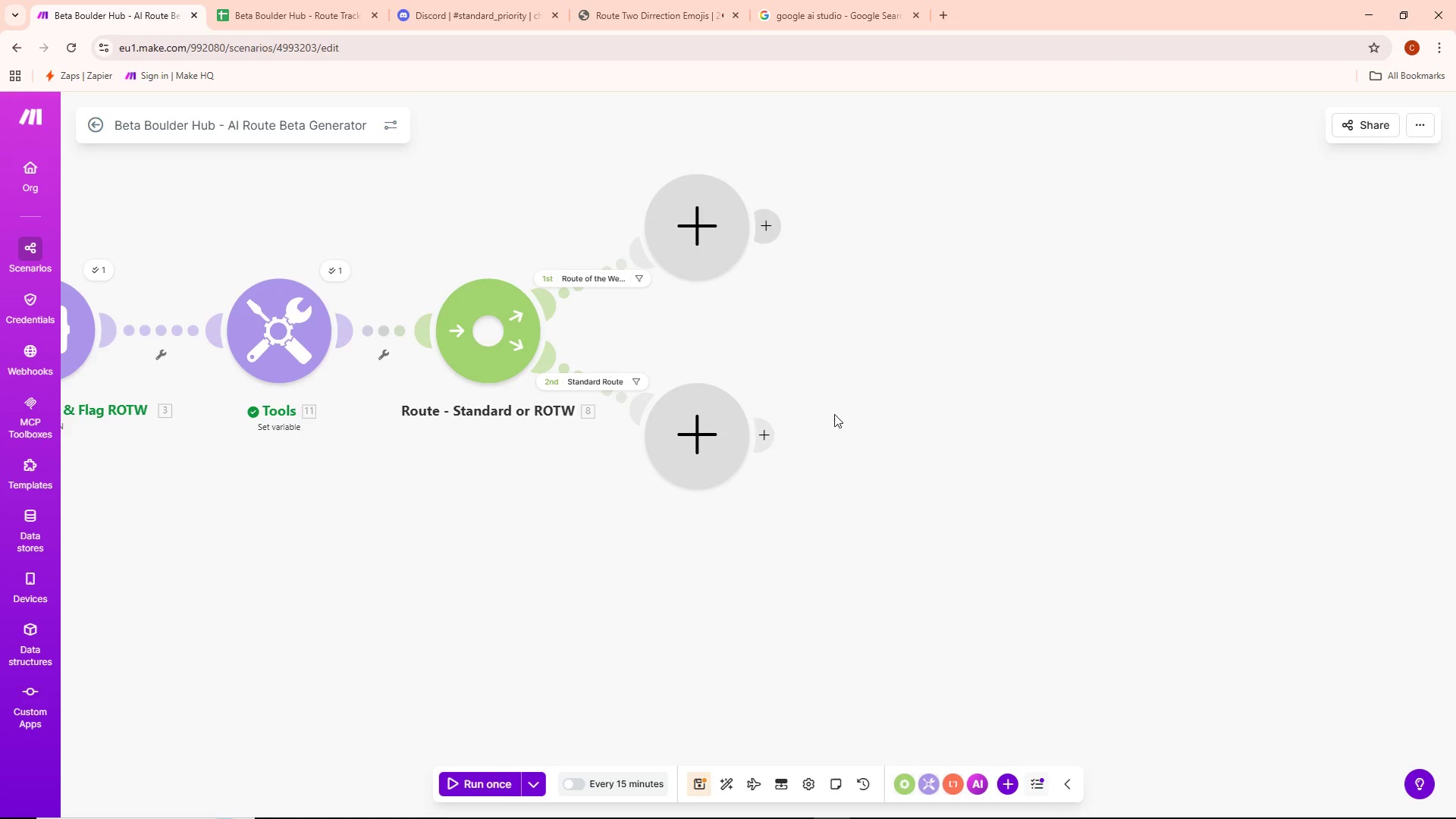 
mouse_move([827, 394])
 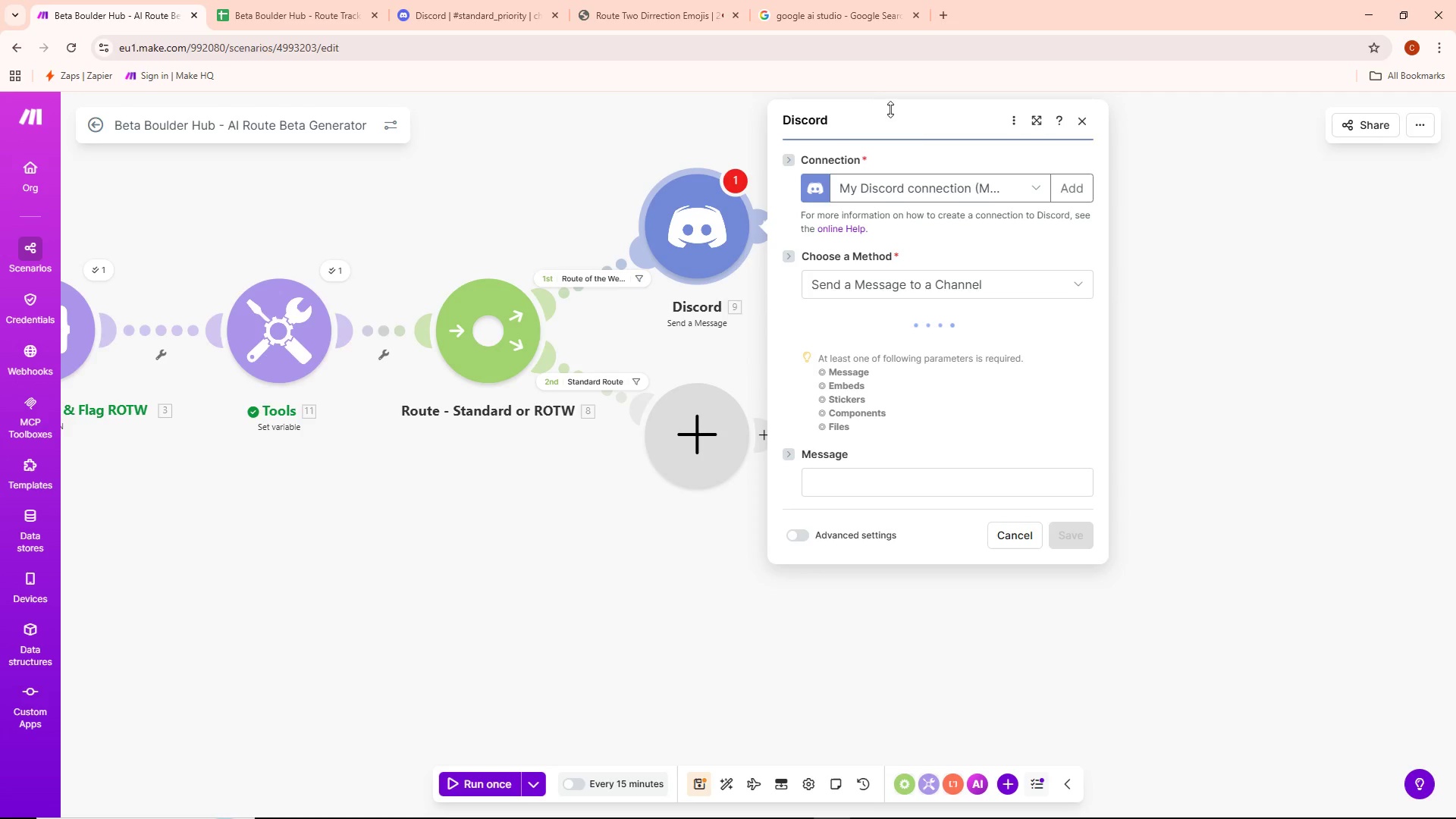 
key(Alt+AltLeft)
 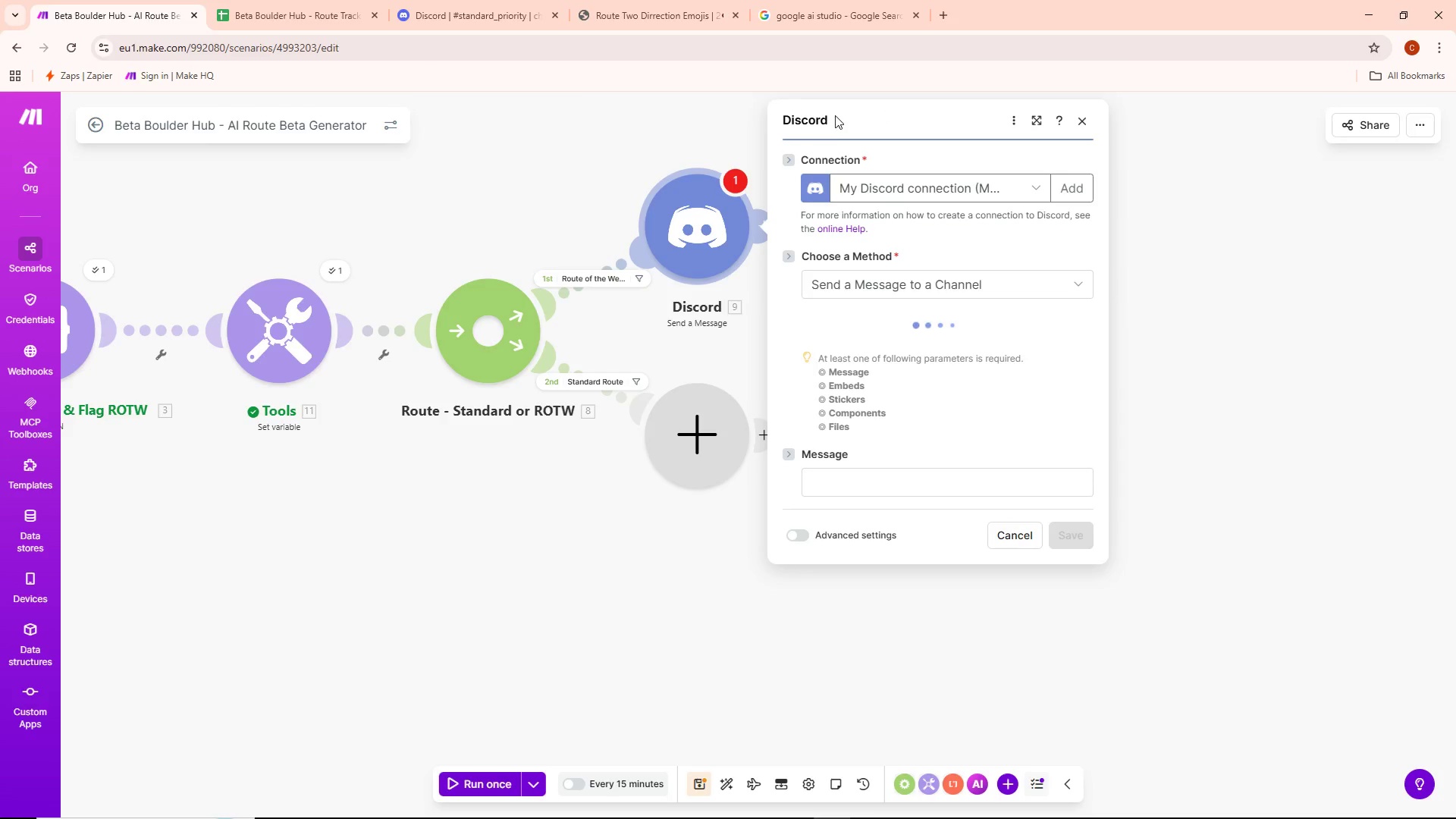 
key(Alt+Tab)